 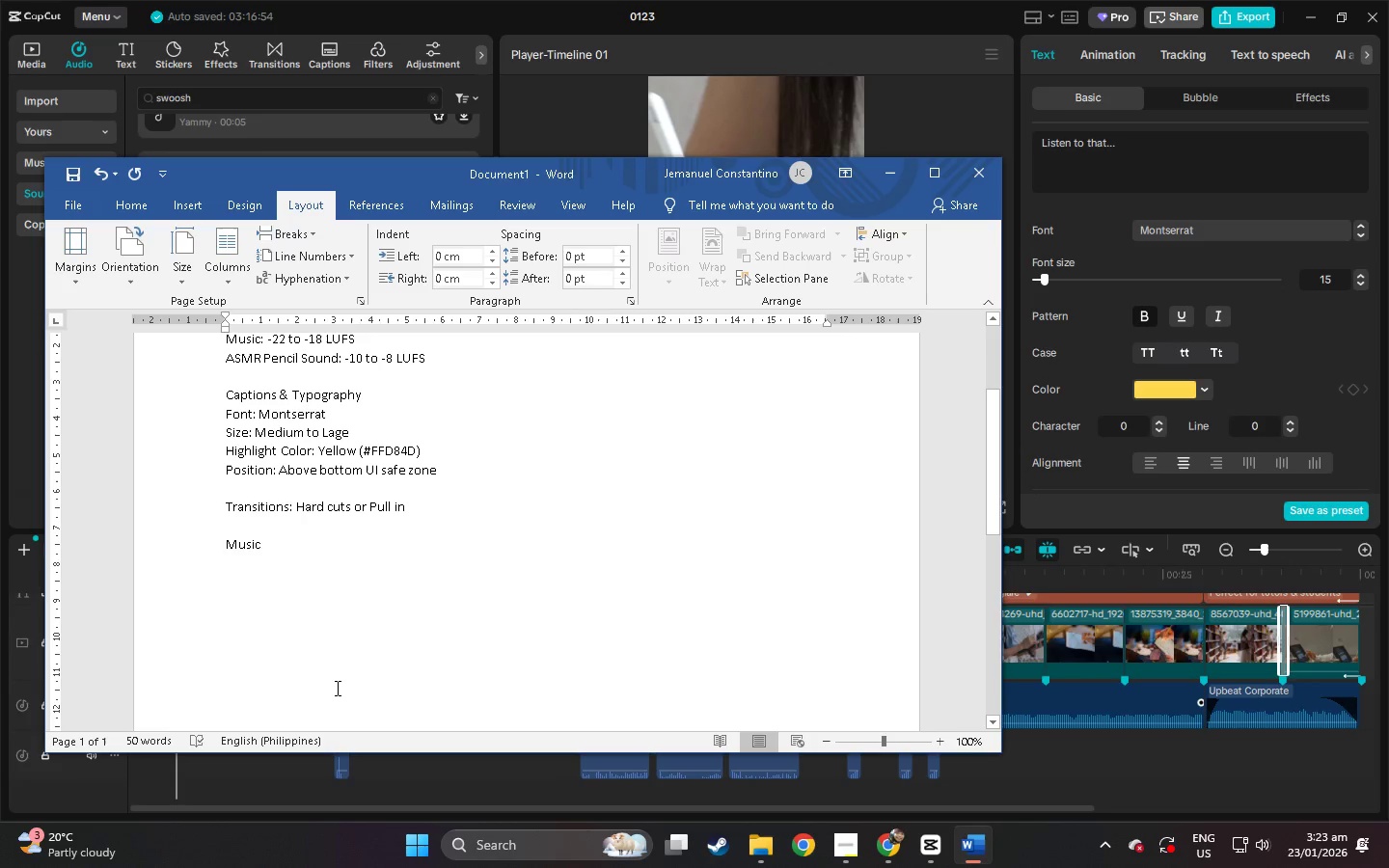 
hold_key(key=ShiftLeft, duration=0.36)
 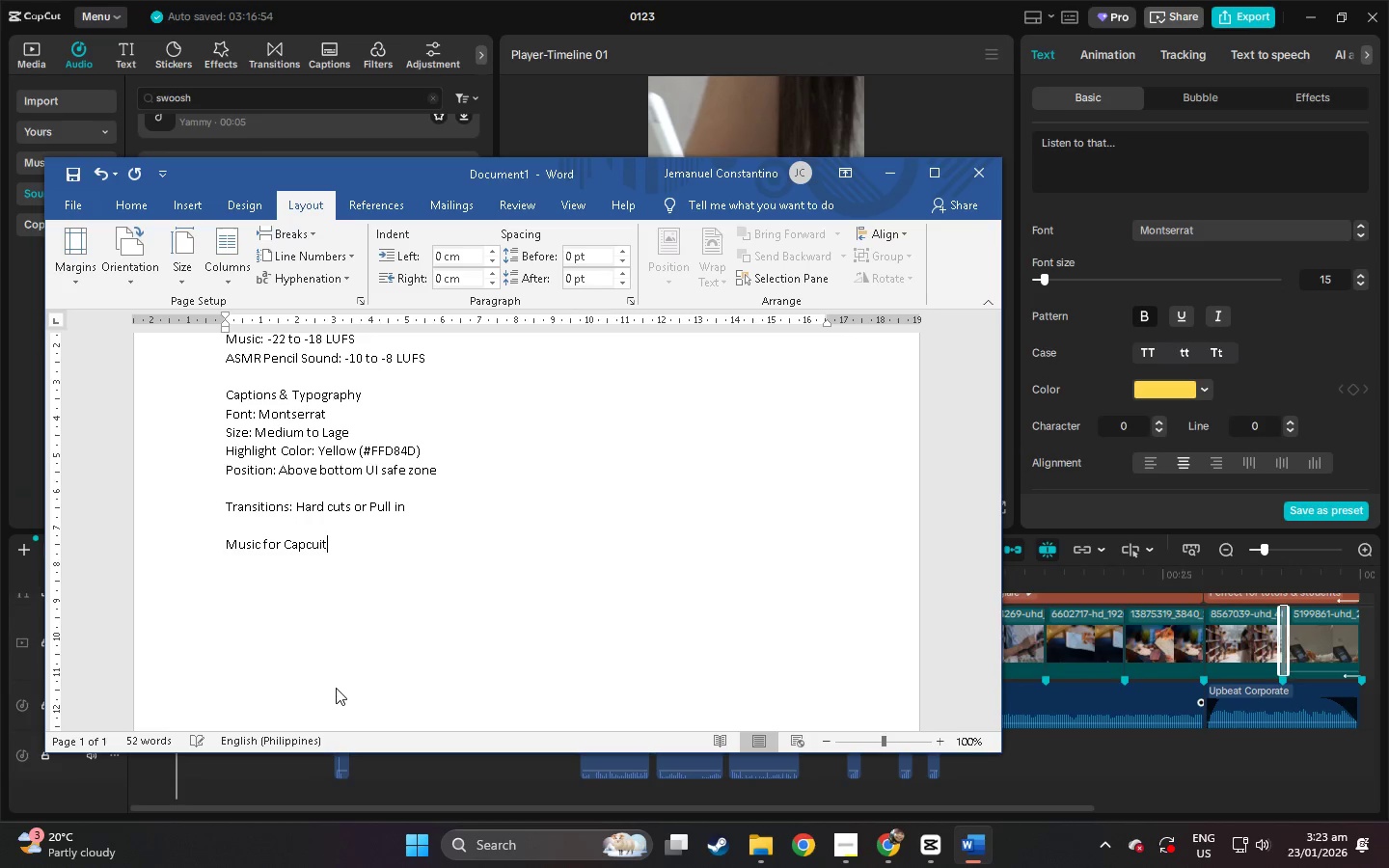 
hold_key(key=ShiftLeft, duration=0.36)
 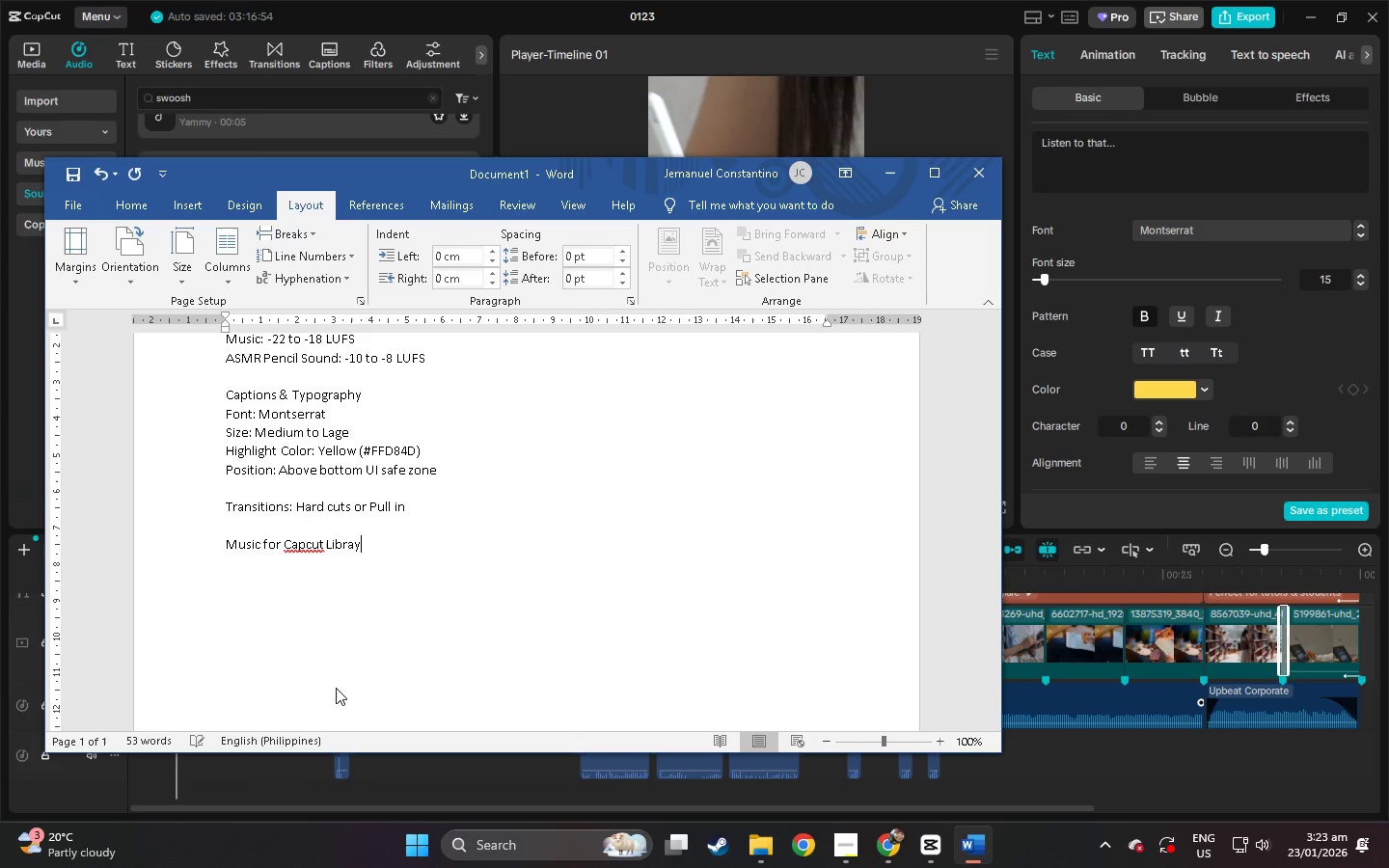 
key(Alt+AltLeft)
 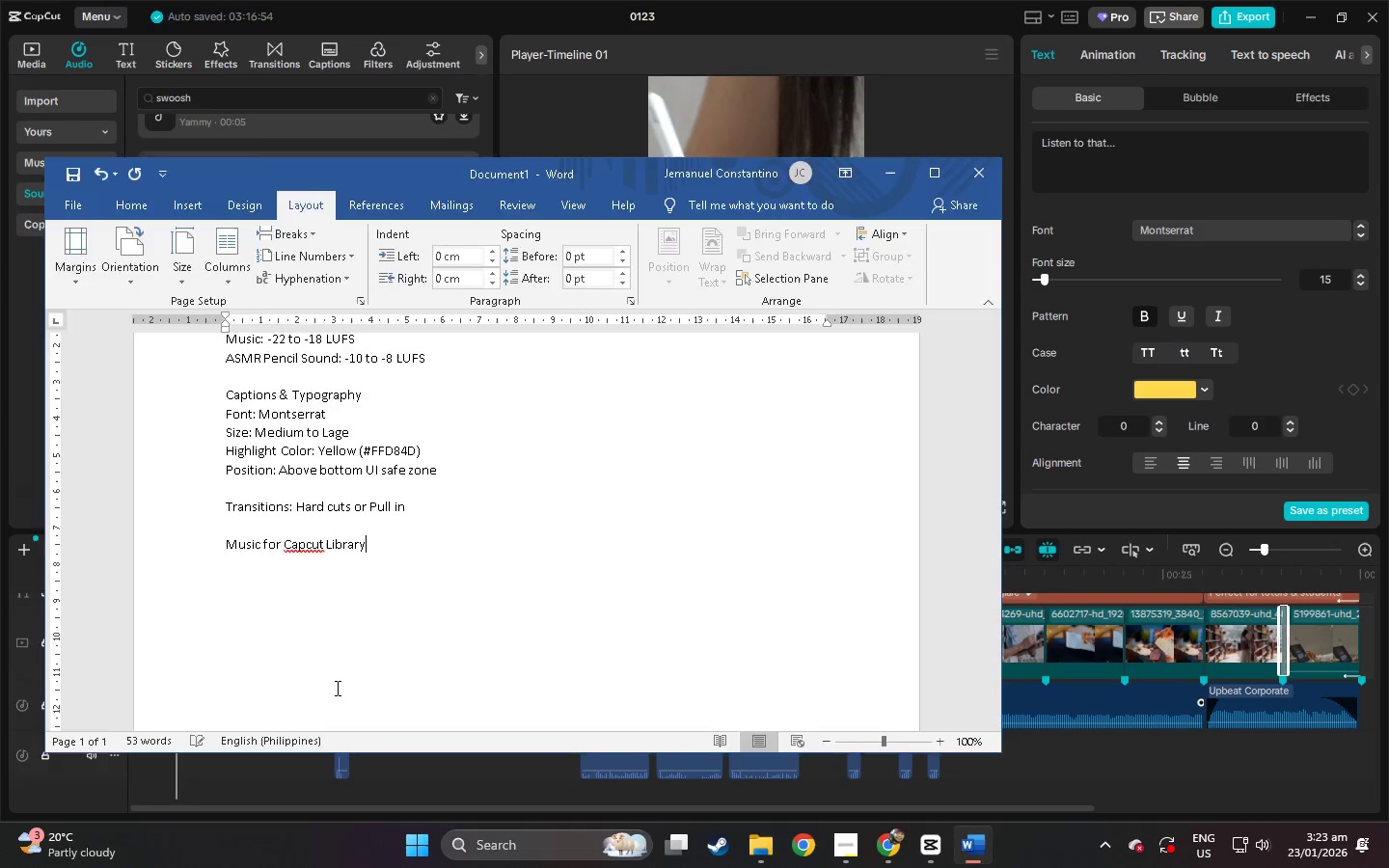 
key(Alt+Tab)
 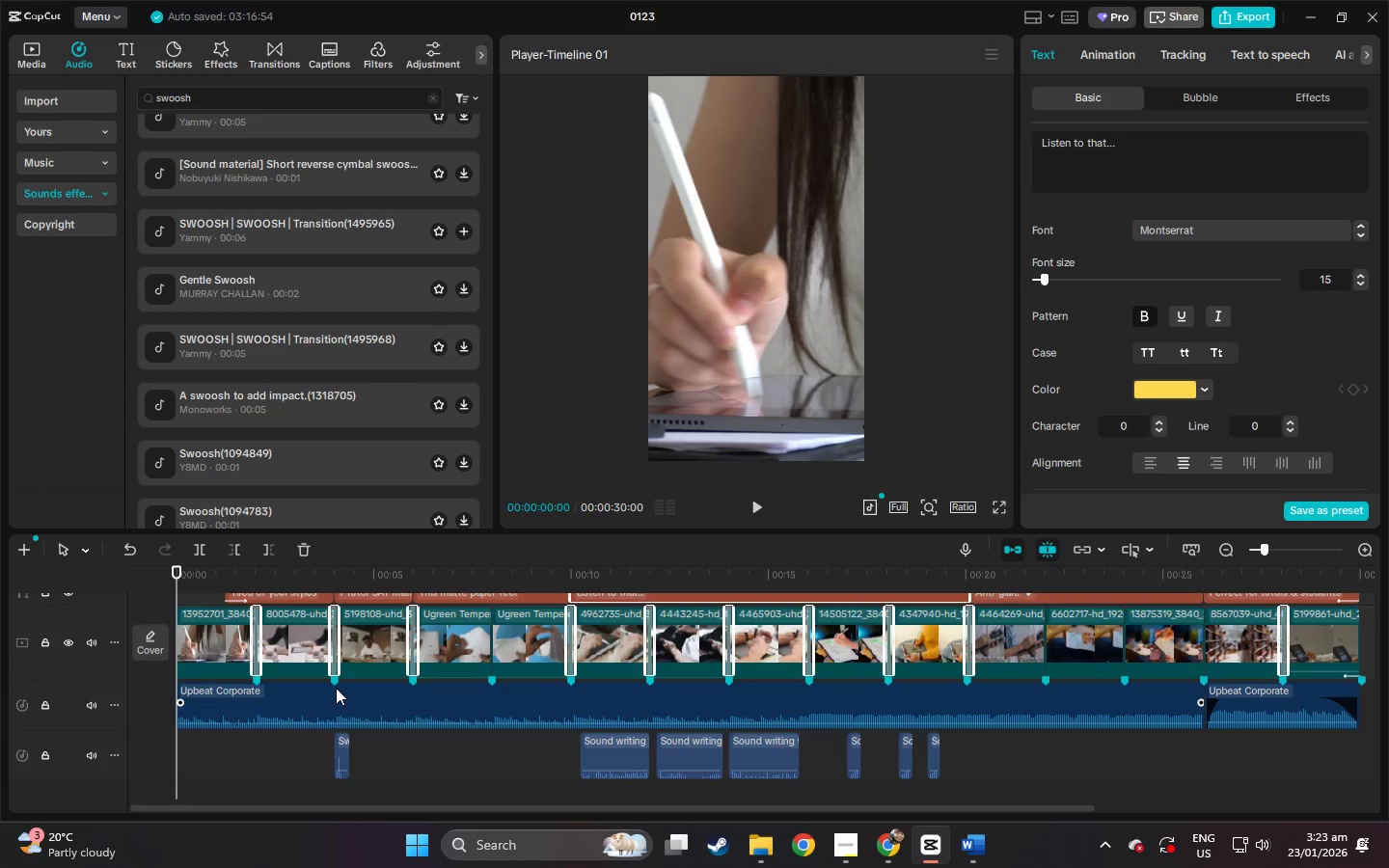 
key(Alt+AltLeft)
 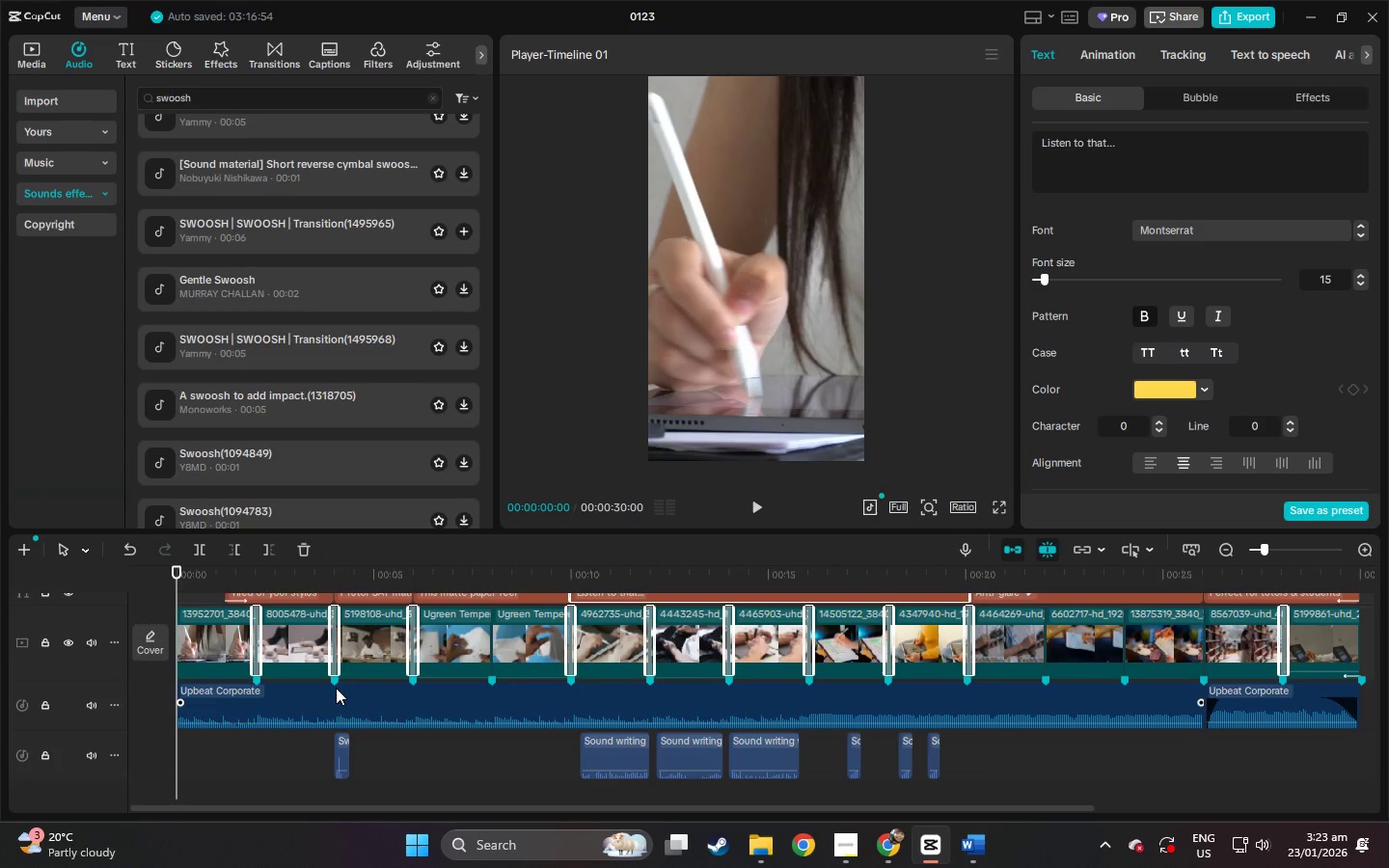 
key(Tab)
type(: Upbeat)
 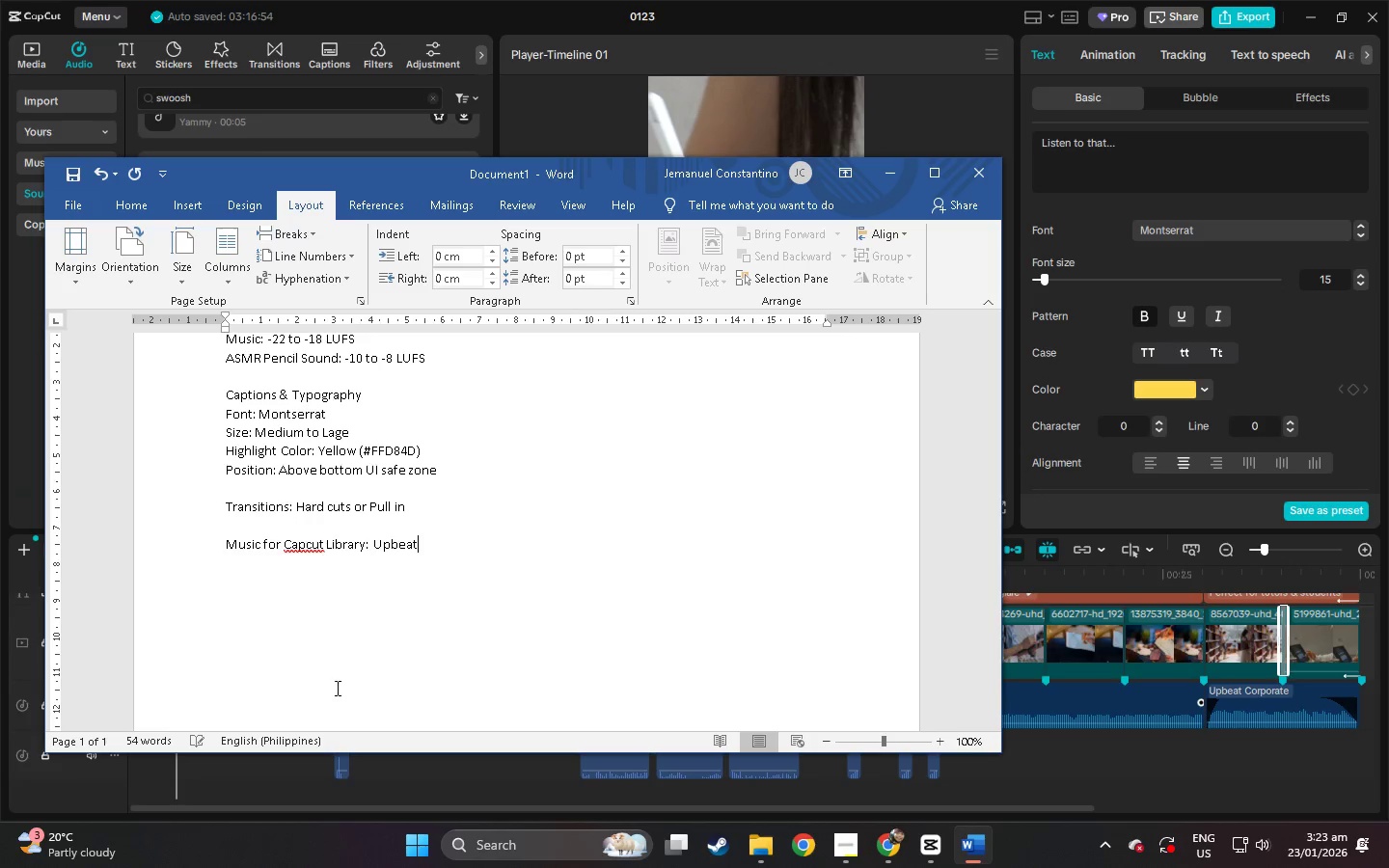 
 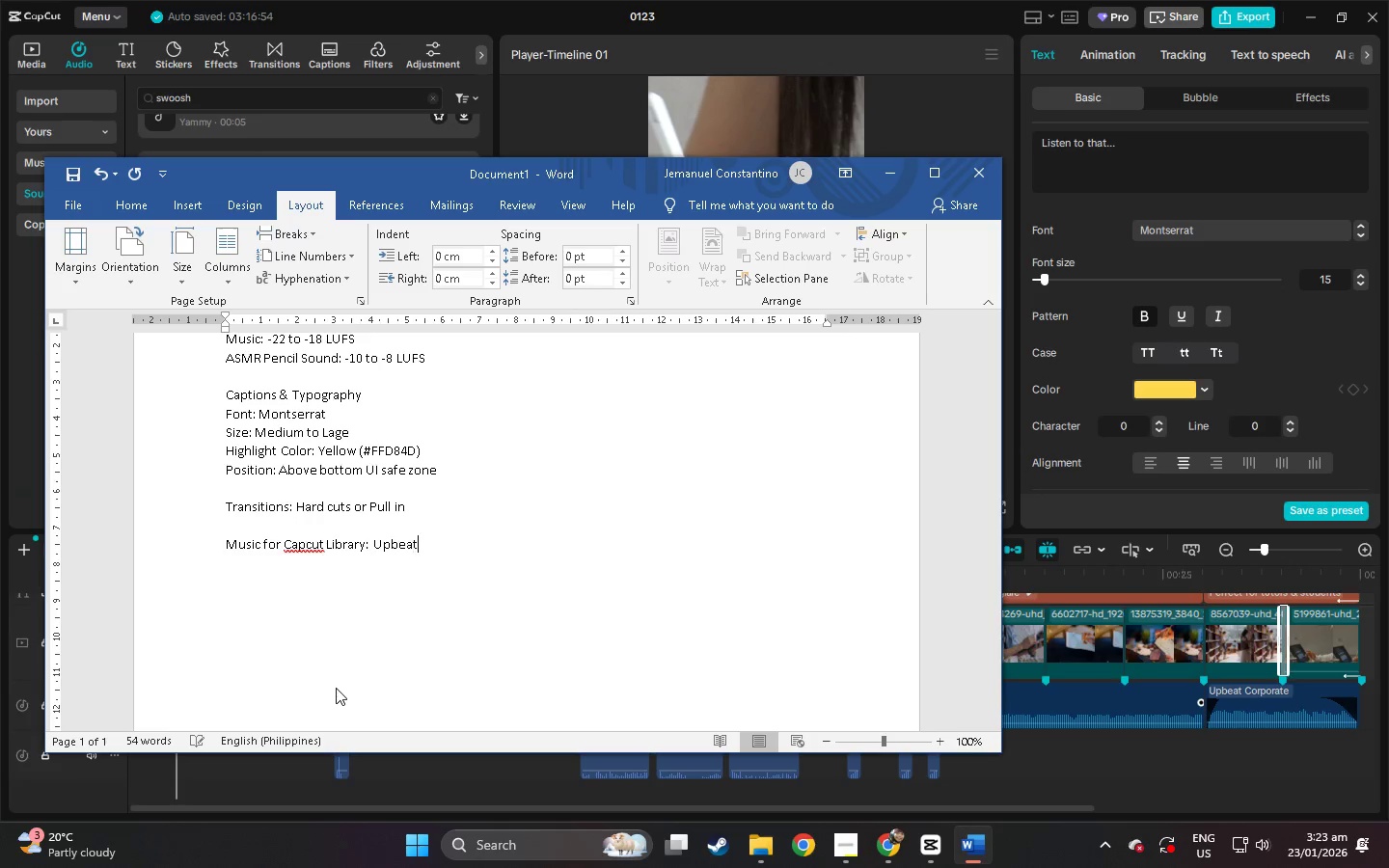 
key(Alt+AltLeft)
 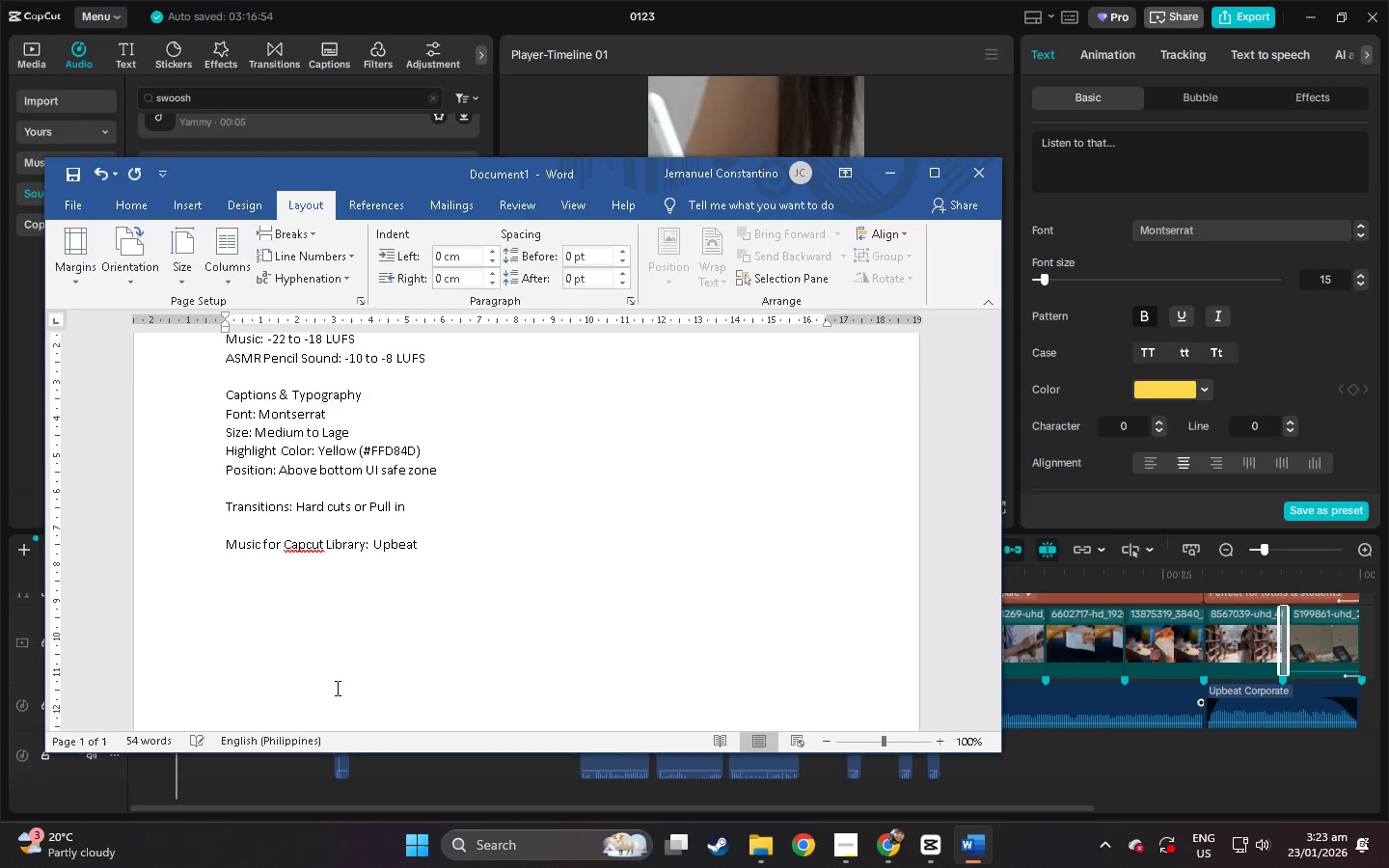 
key(Alt+Tab)
 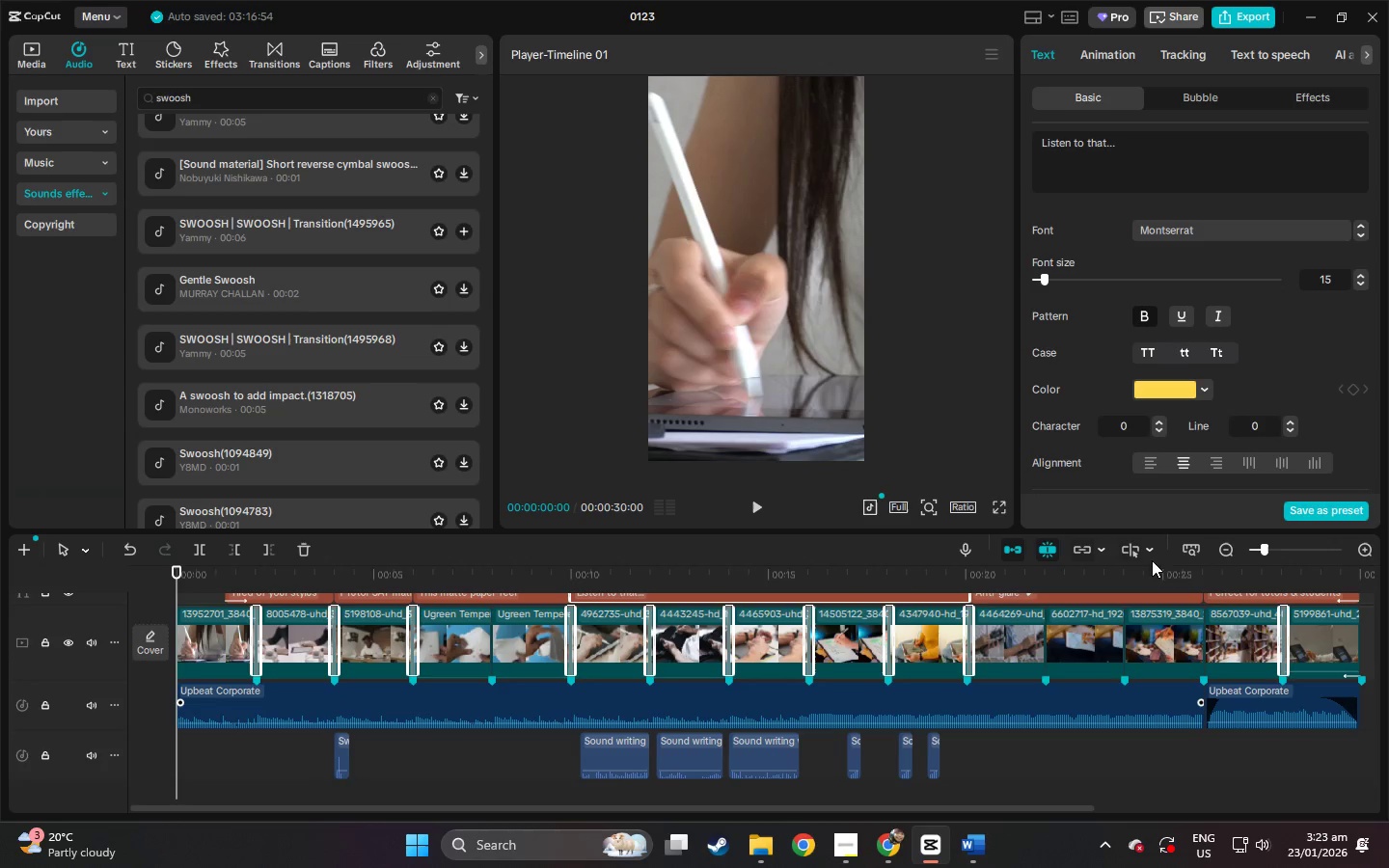 
left_click([1315, 552])
 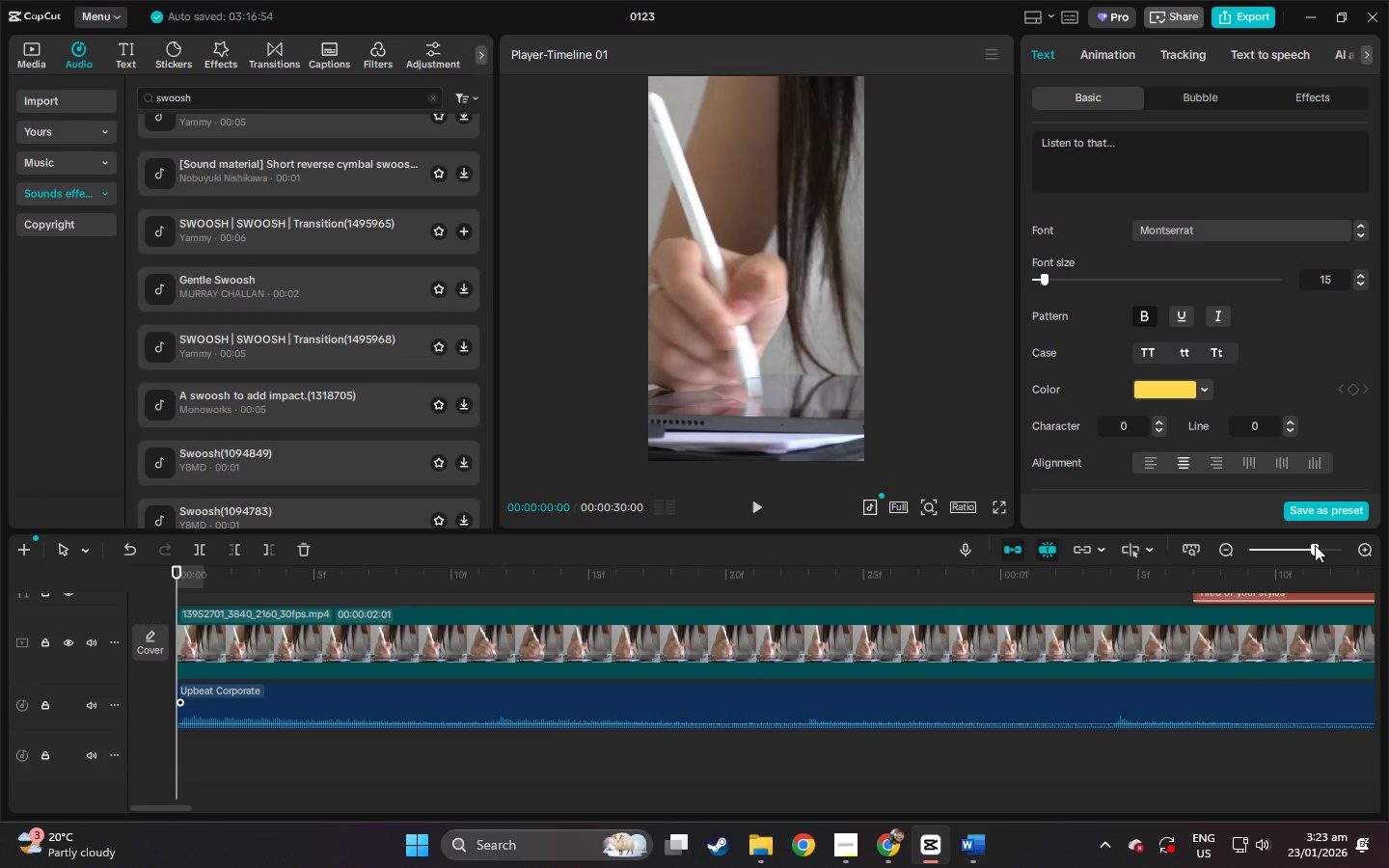 
left_click([1259, 547])
 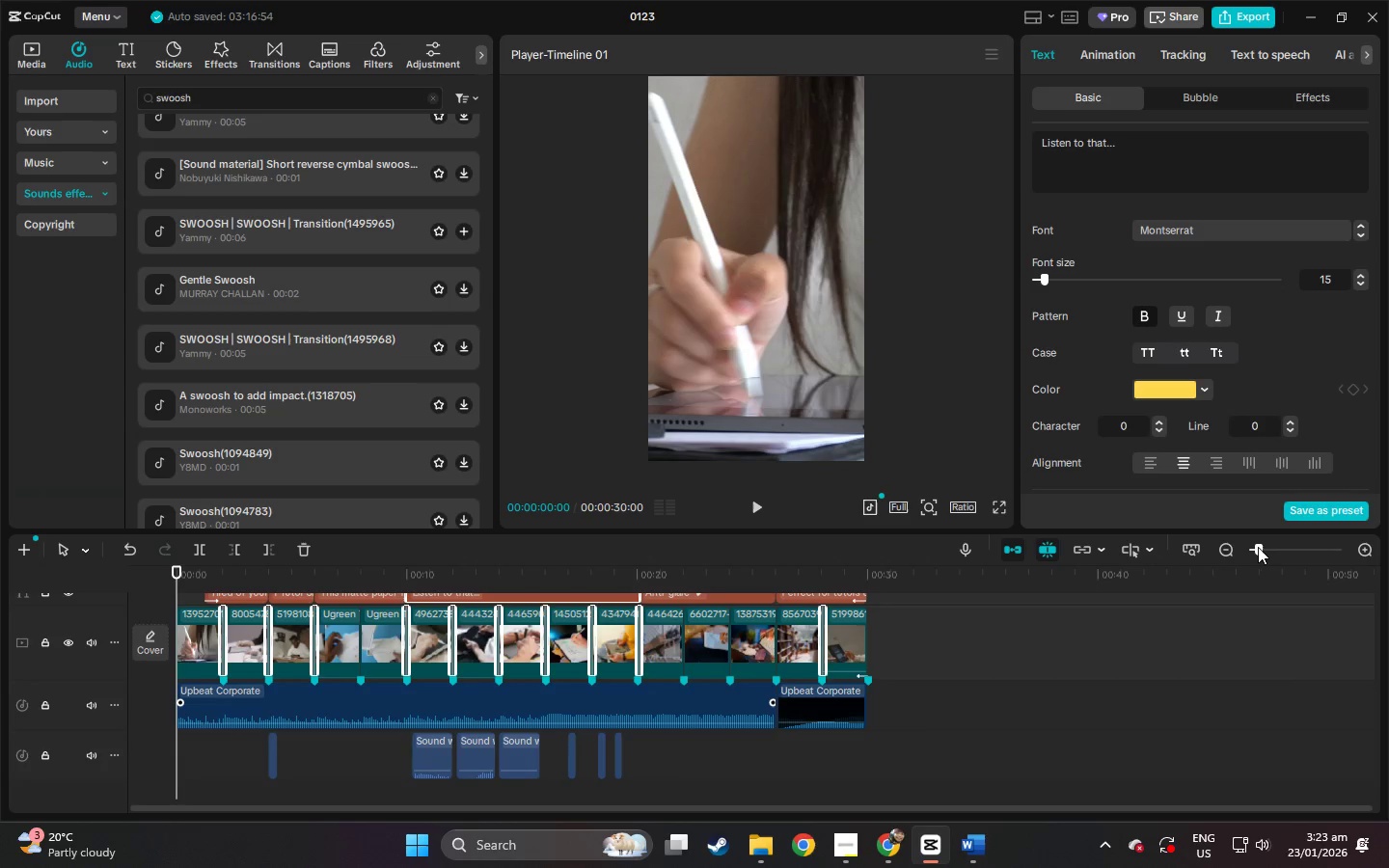 
key(Alt+AltLeft)
 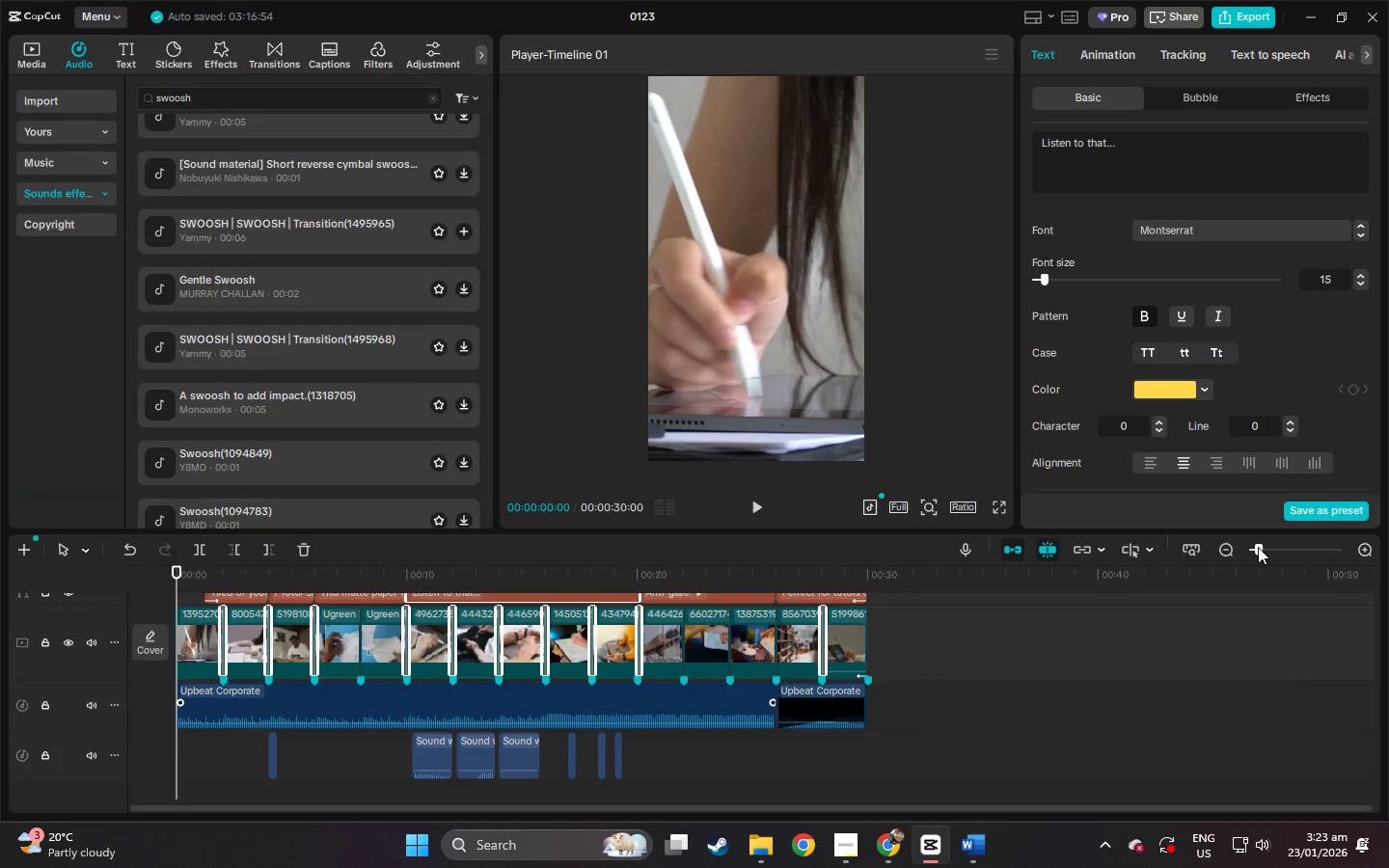 
key(Tab)
type( CO)
key(Backspace)
type(ortp)
key(Backspace)
key(Backspace)
type(porate)
 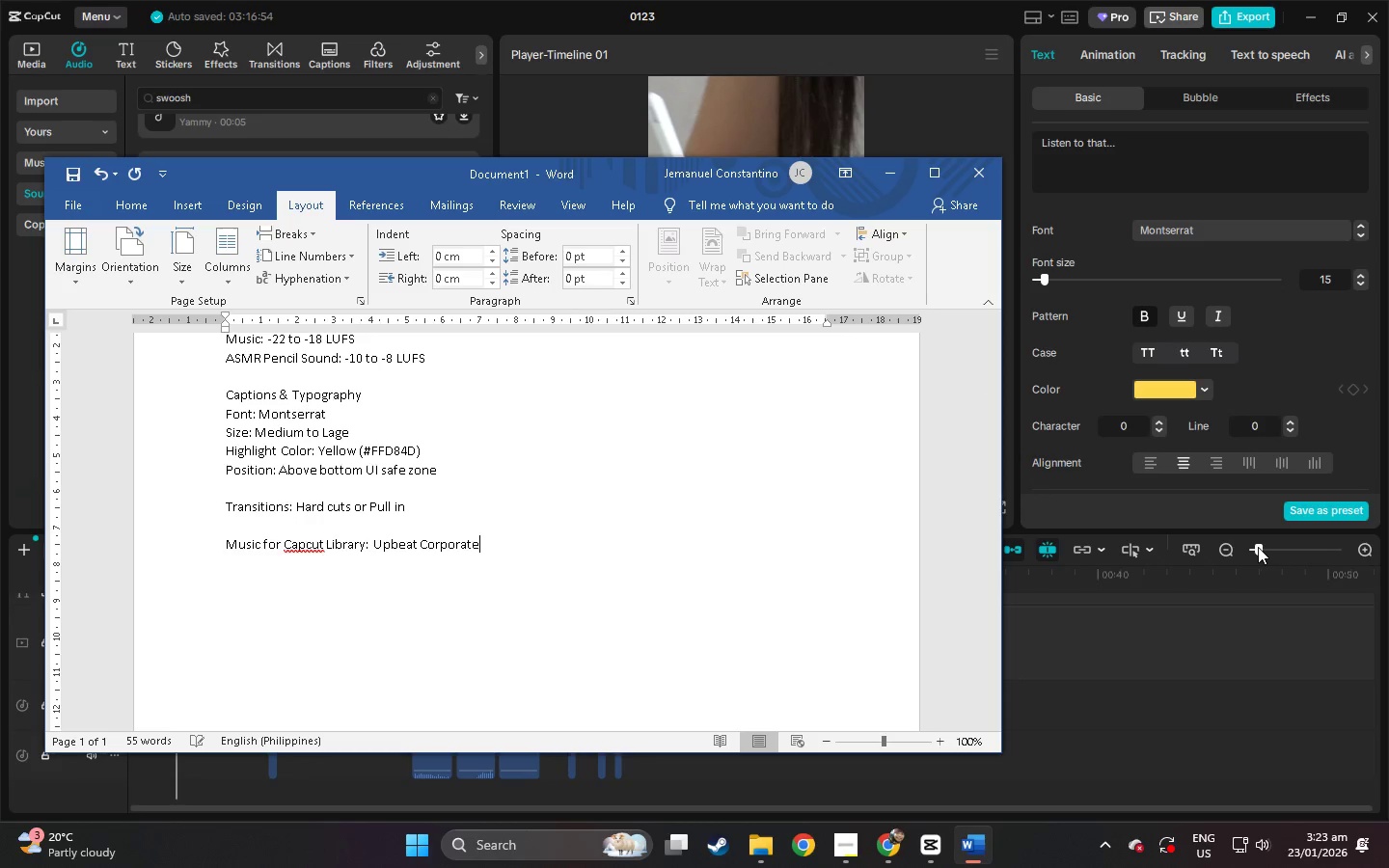 
key(Alt+AltLeft)
 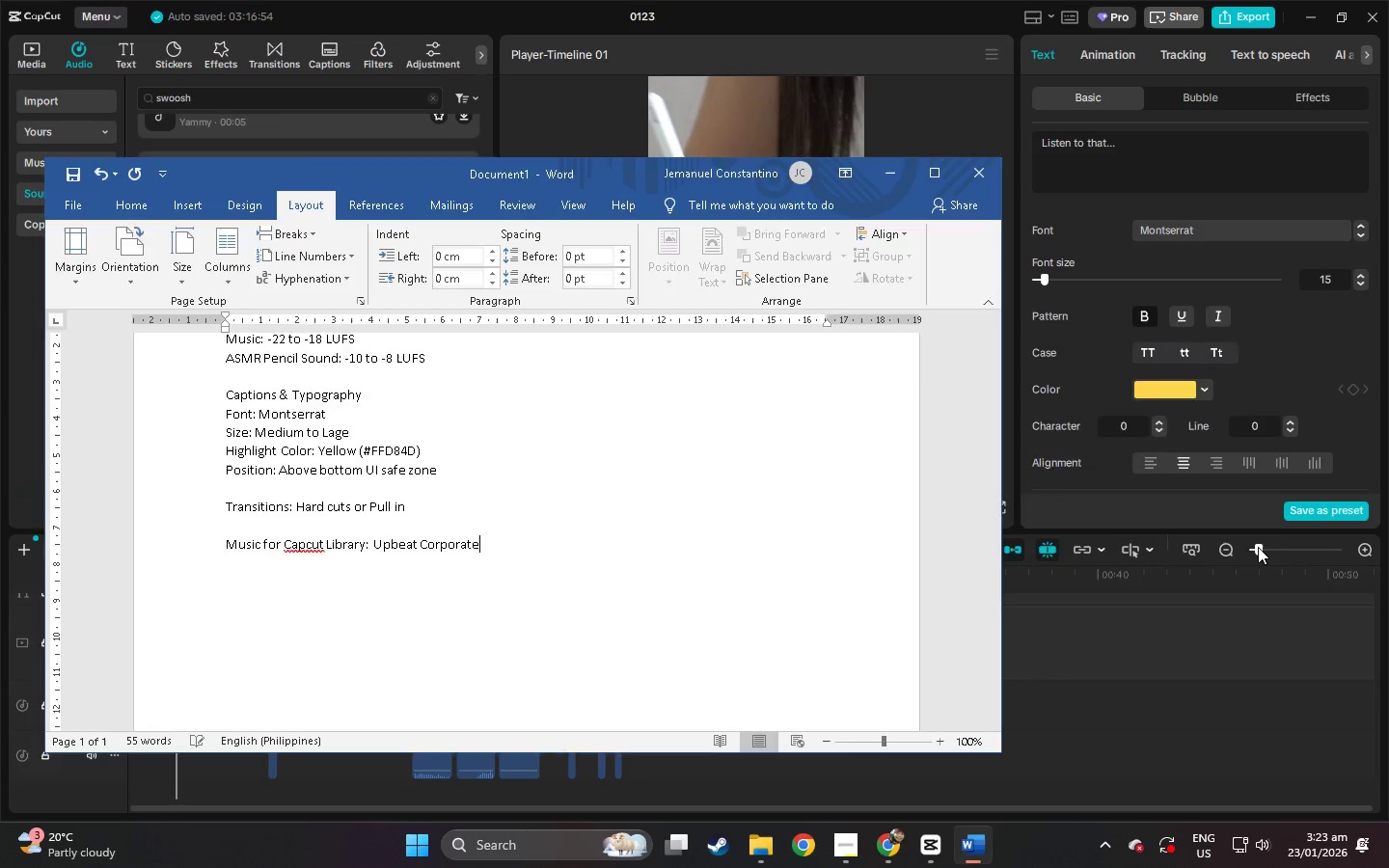 
key(Alt+Tab)
 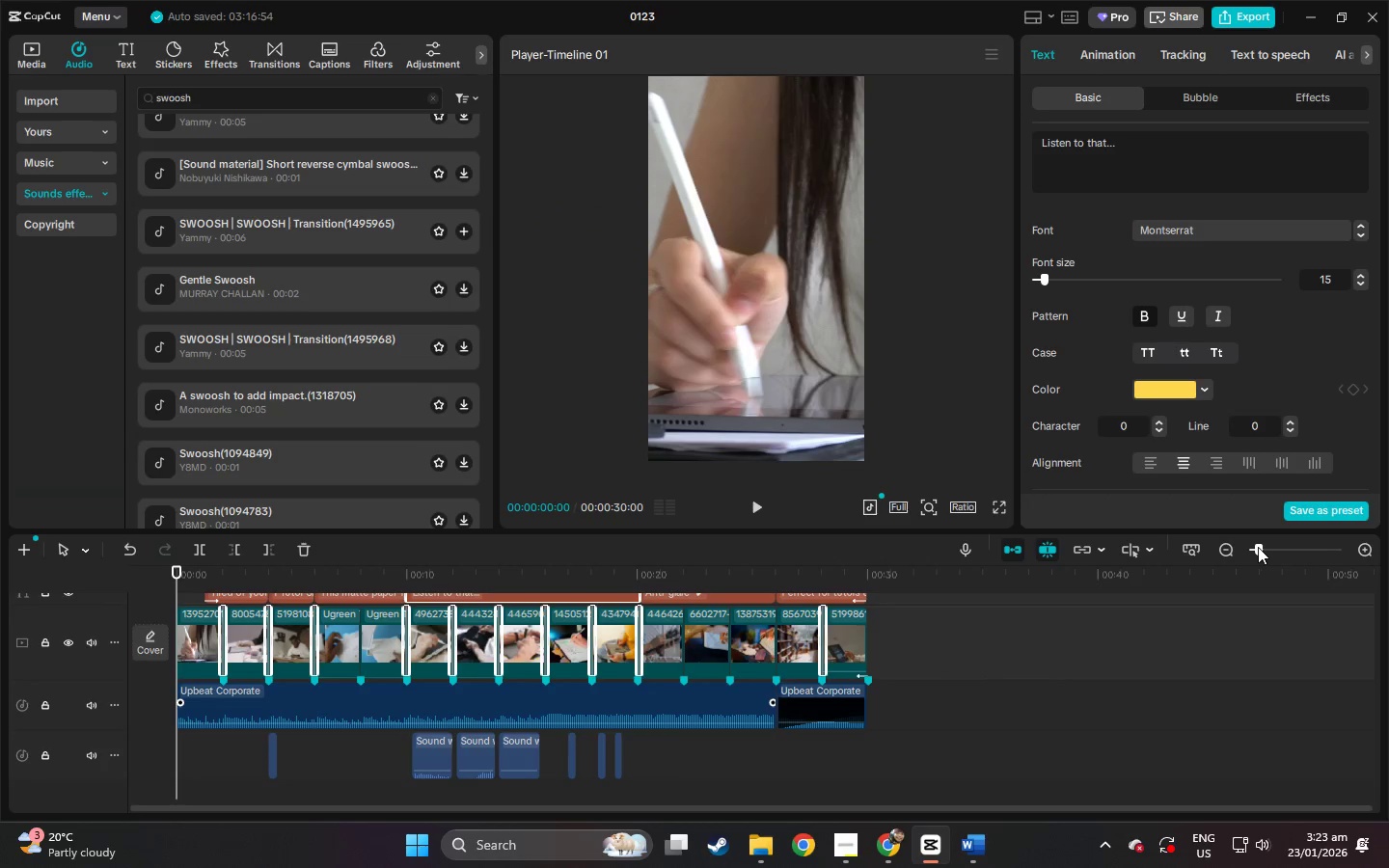 
key(Alt+AltLeft)
 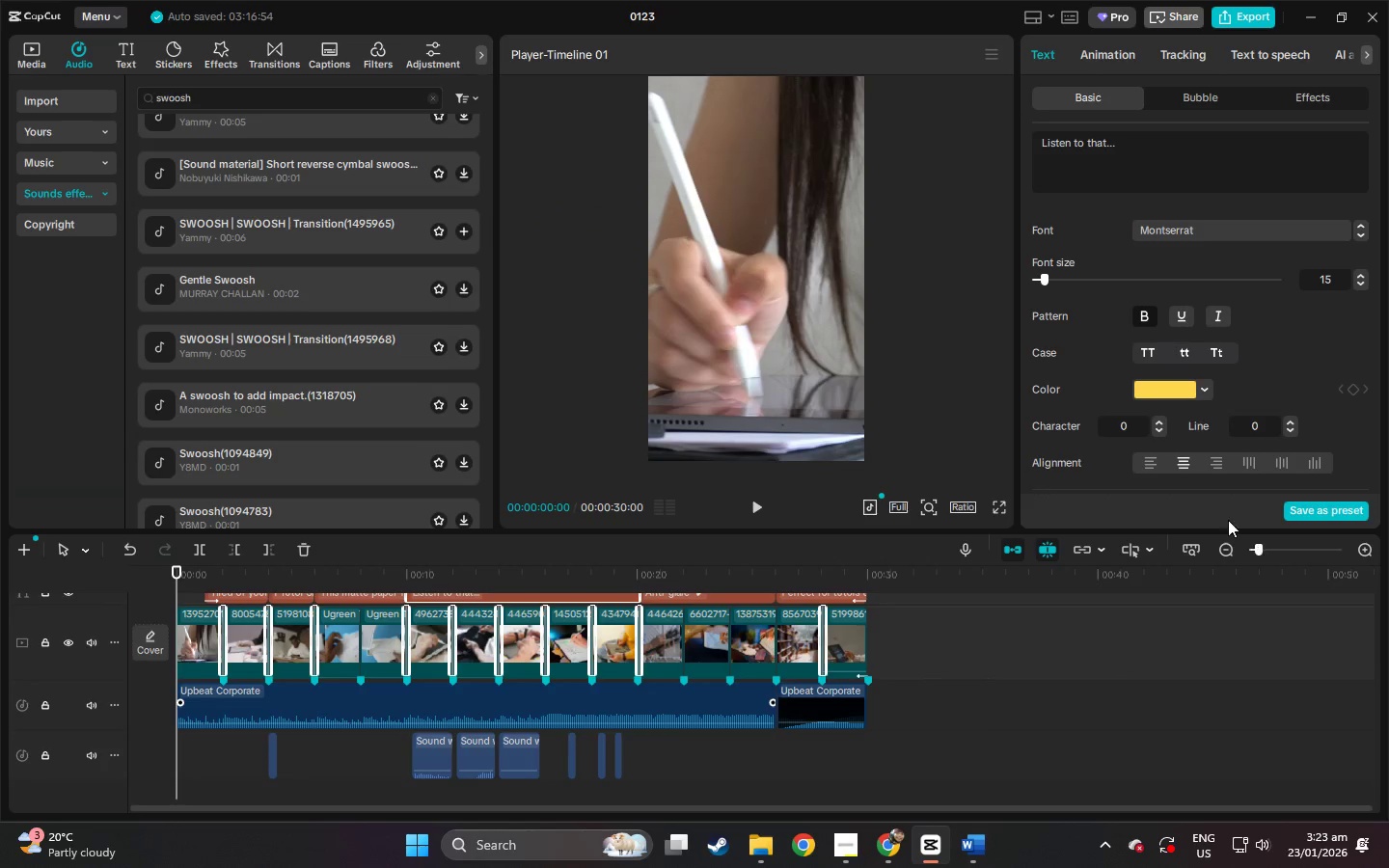 
key(Alt+Tab)
 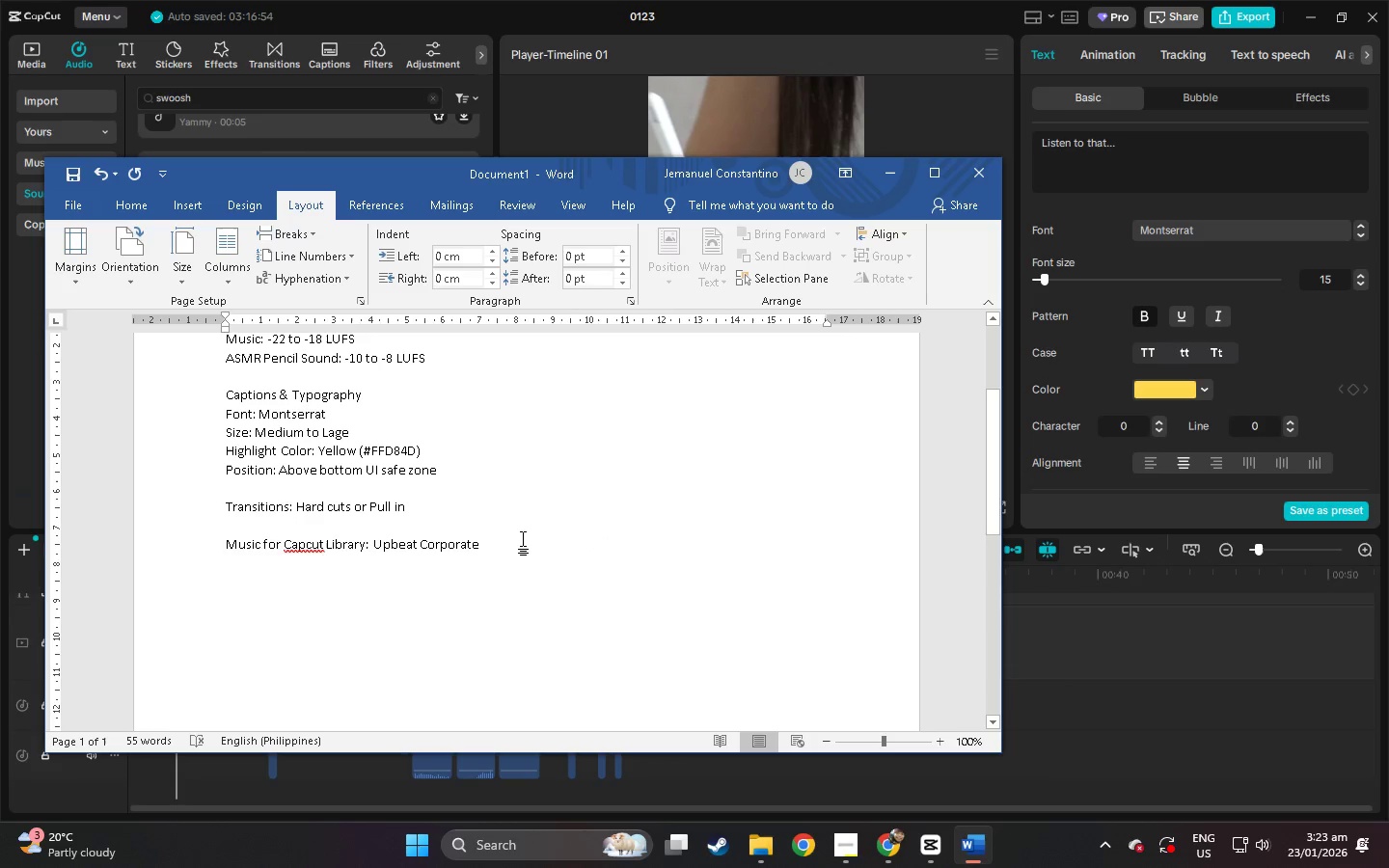 
key(Alt+AltLeft)
 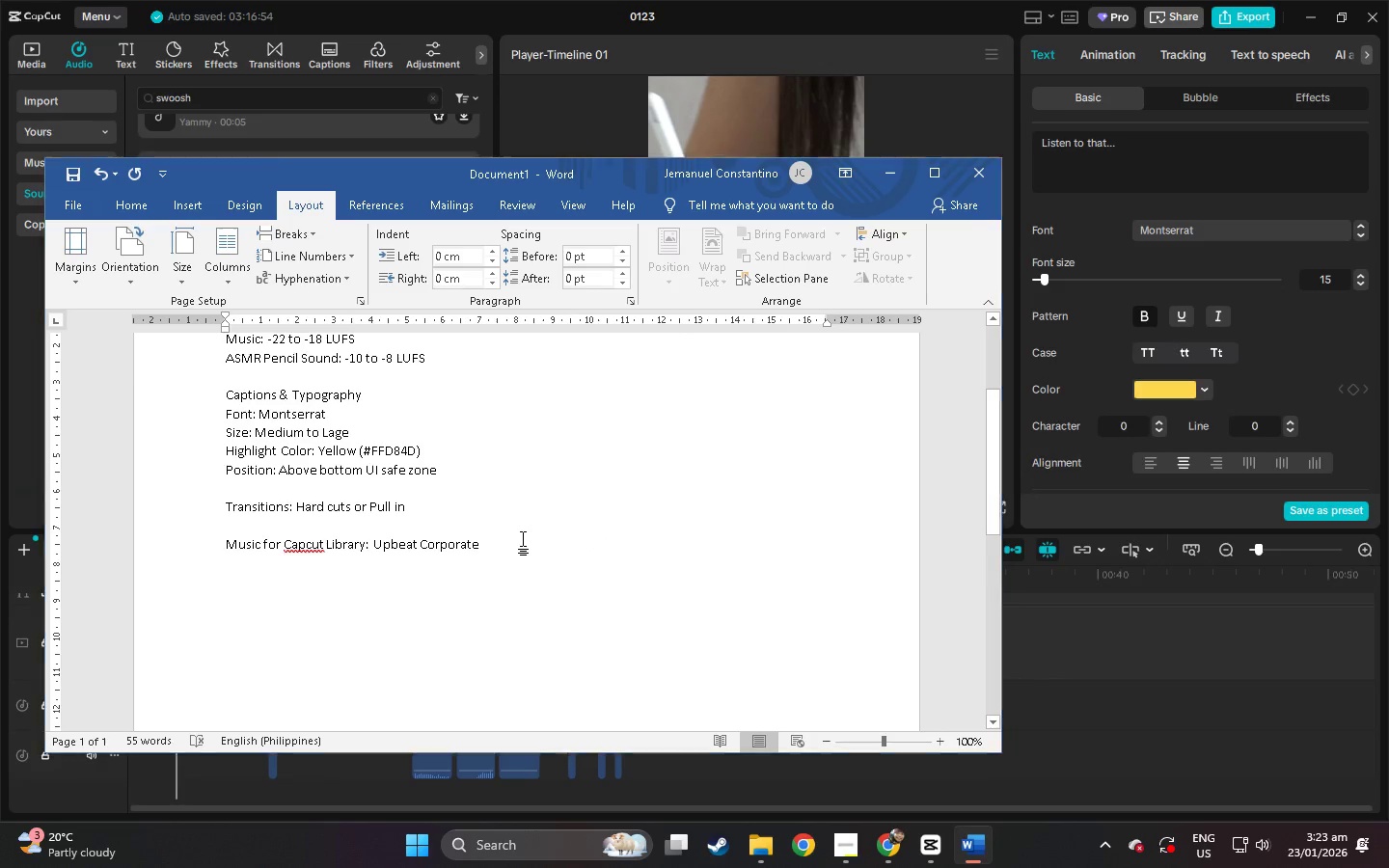 
key(Alt+Tab)
 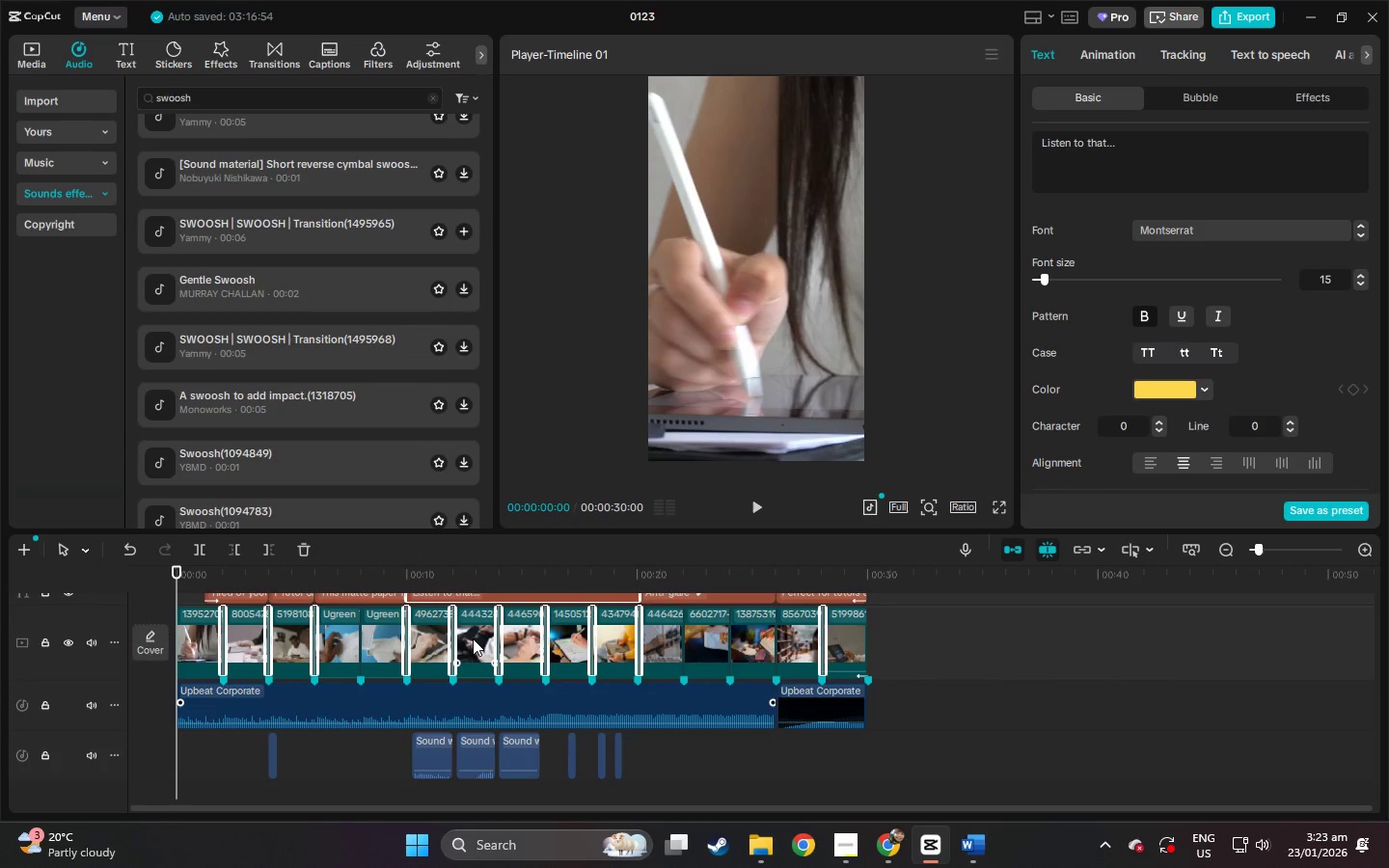 
key(Alt+AltLeft)
 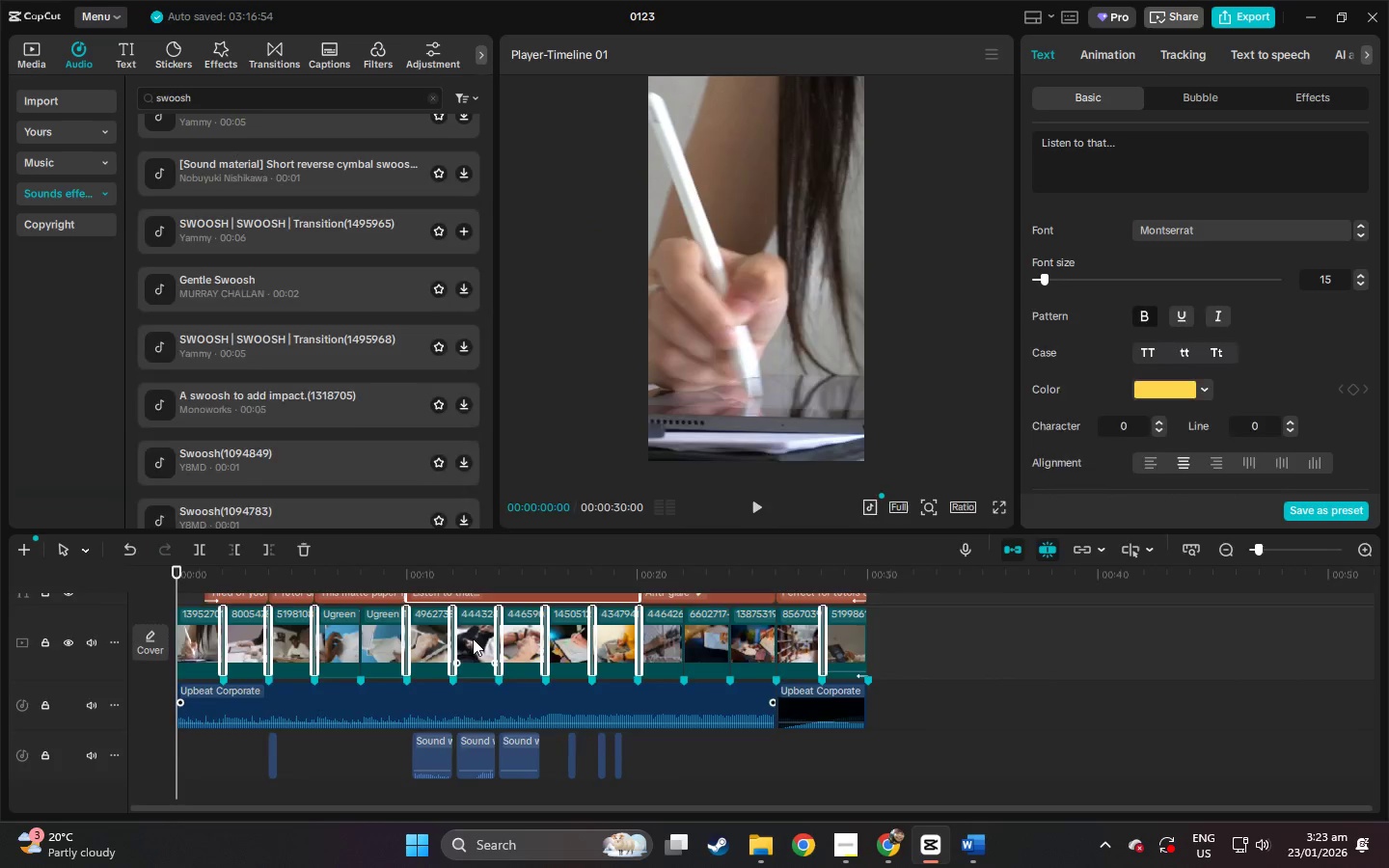 
key(Alt+Tab)
 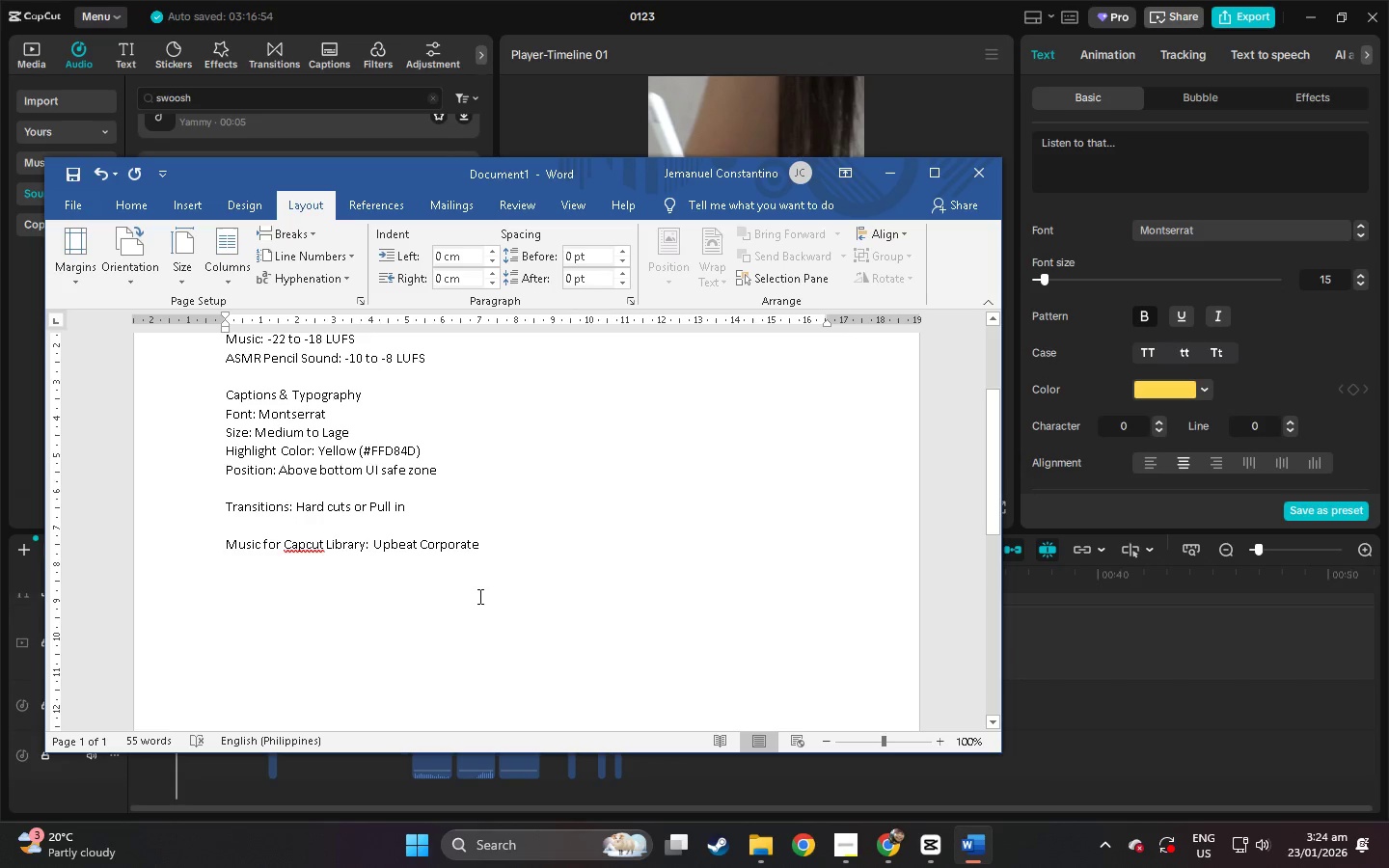 
key(Alt+AltLeft)
 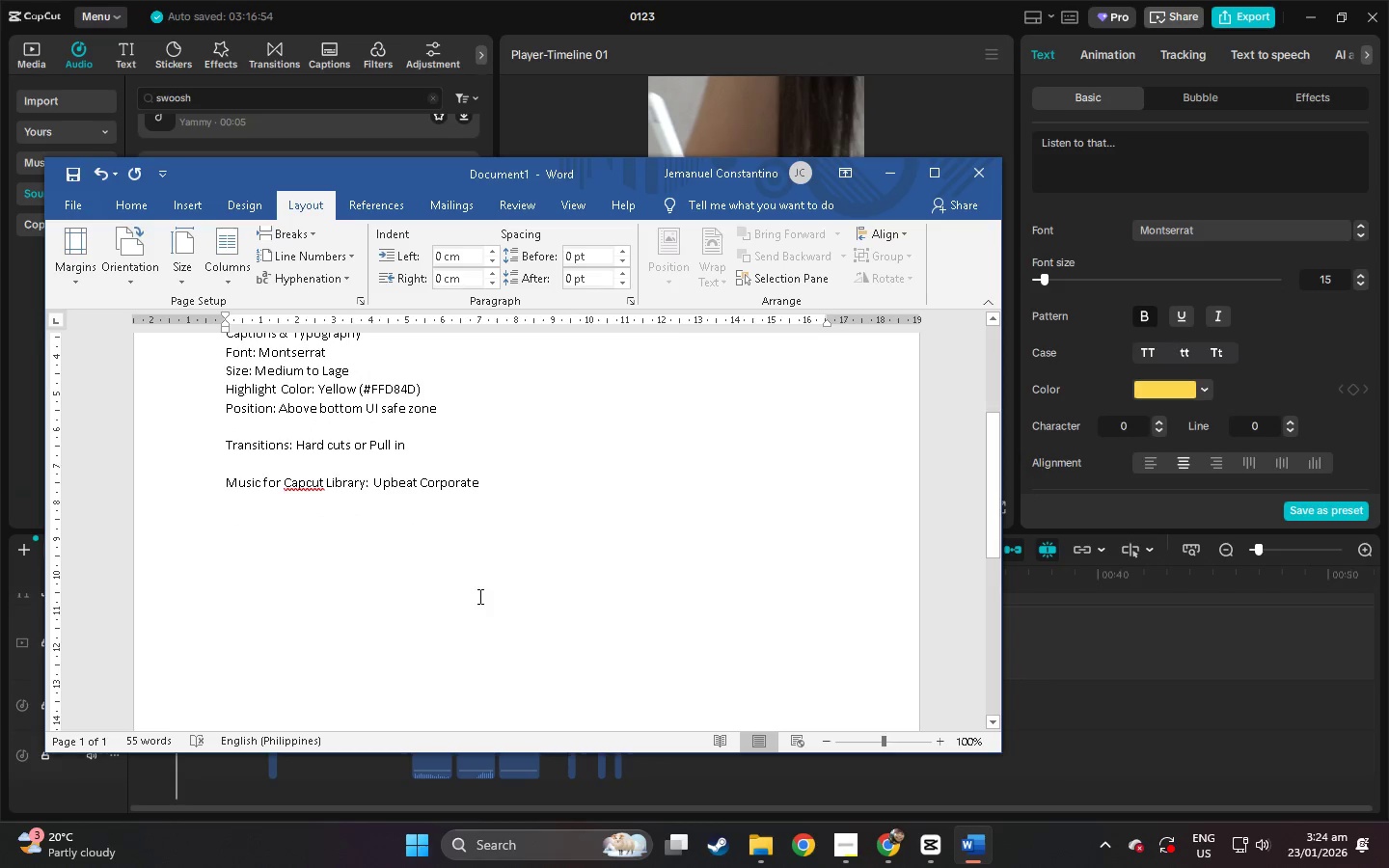 
key(Alt+Tab)
 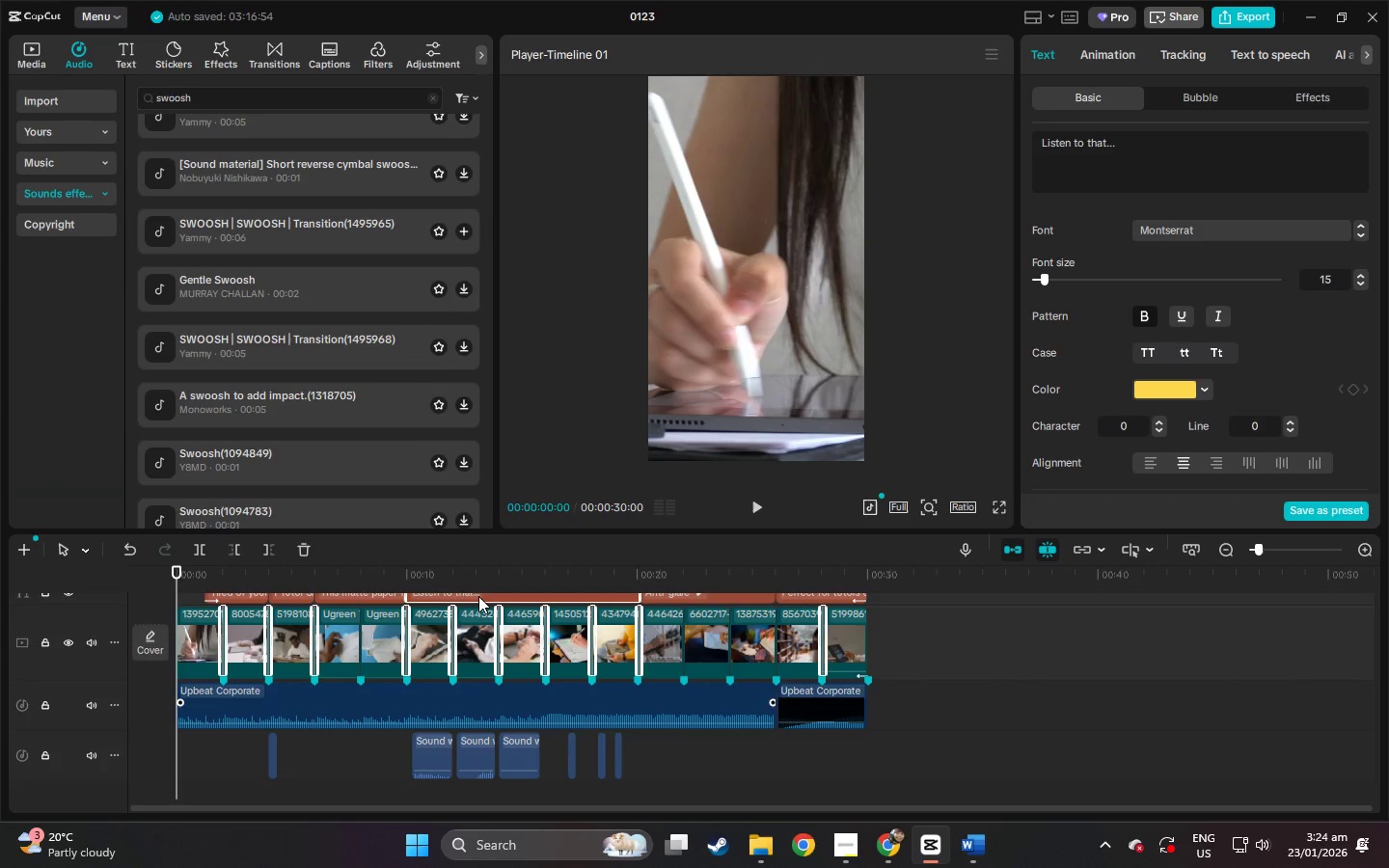 
scroll: coordinate [478, 596], scroll_direction: down, amount: 4.0
 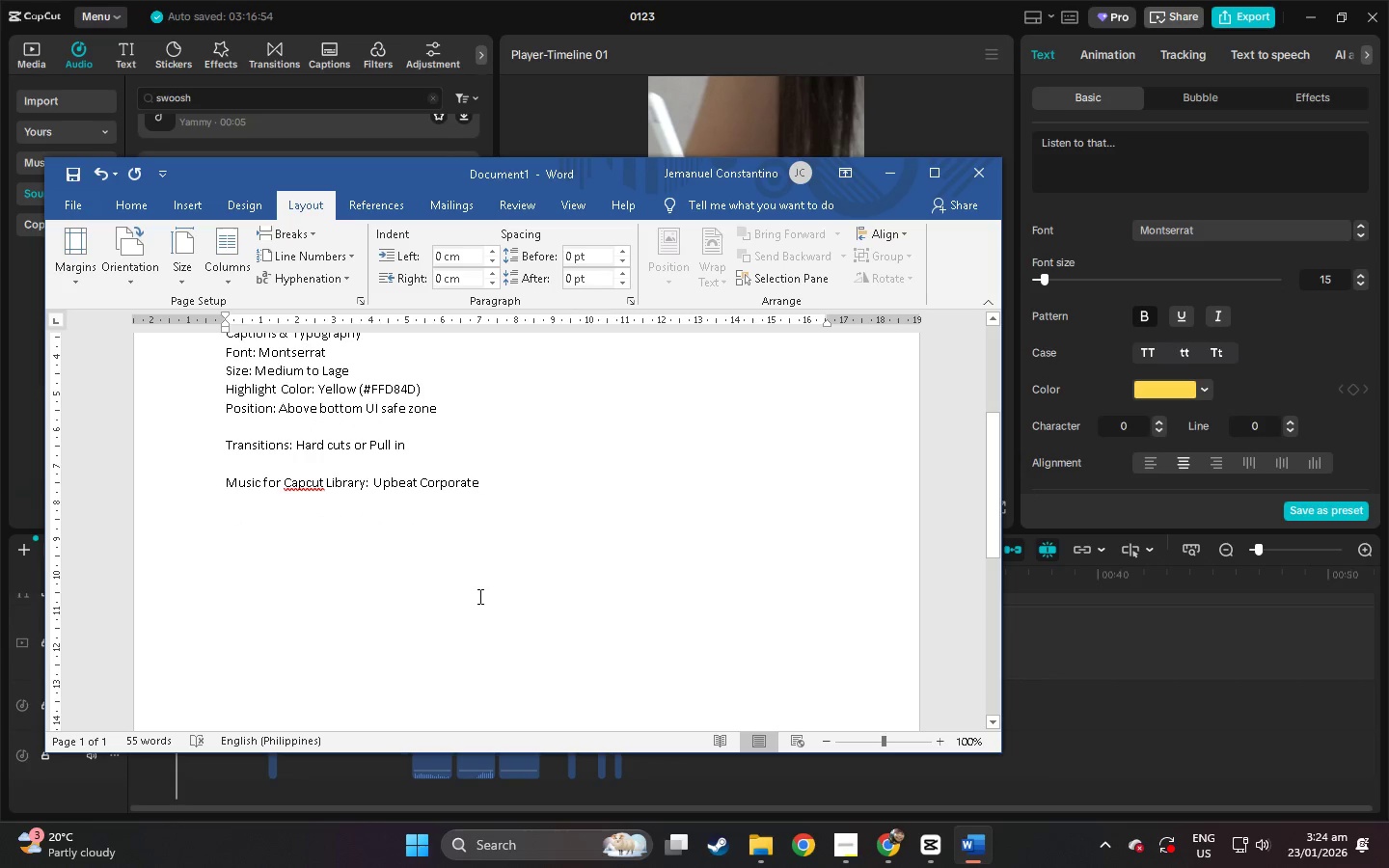 
key(Alt+AltLeft)
 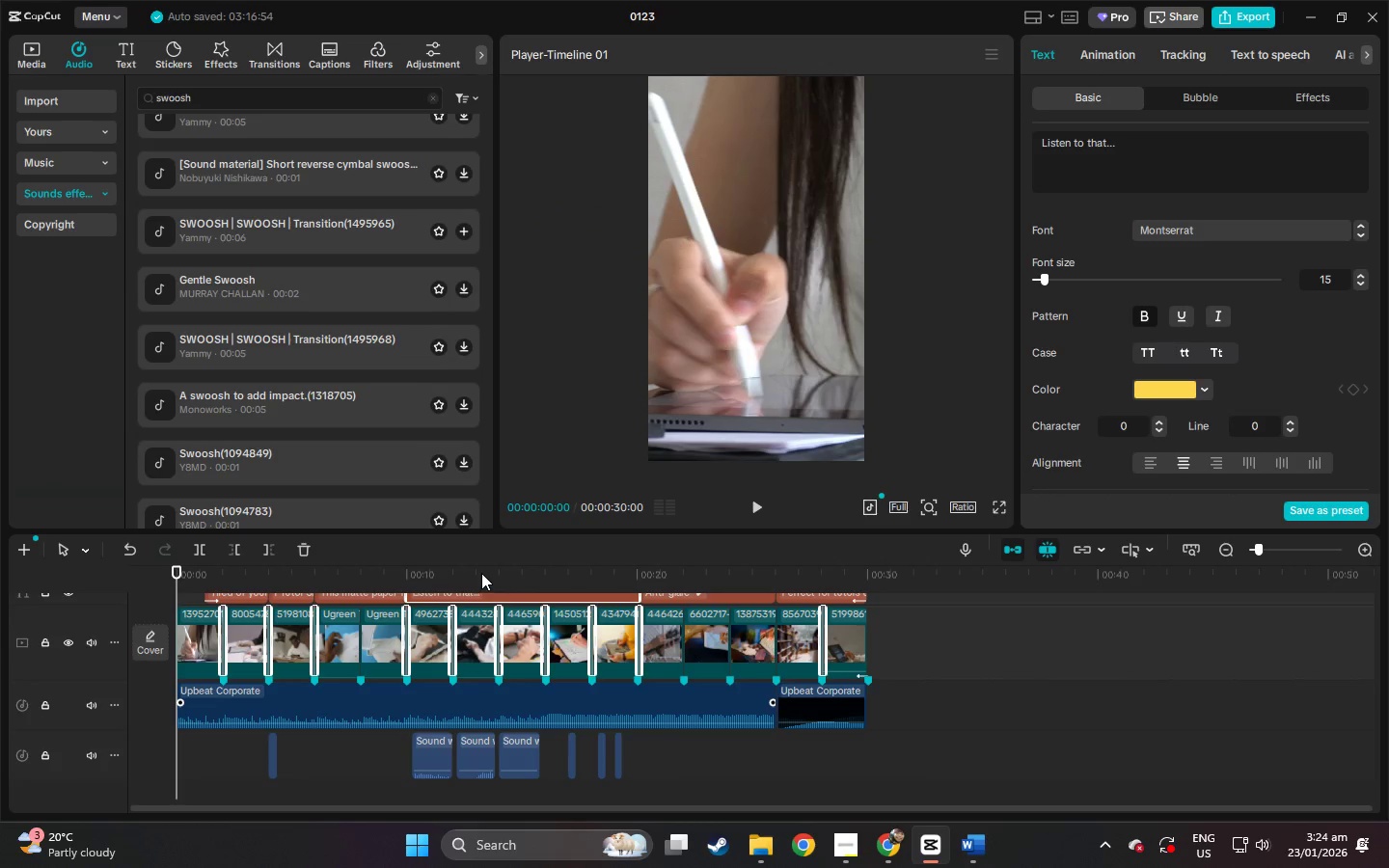 
key(Alt+Tab)
 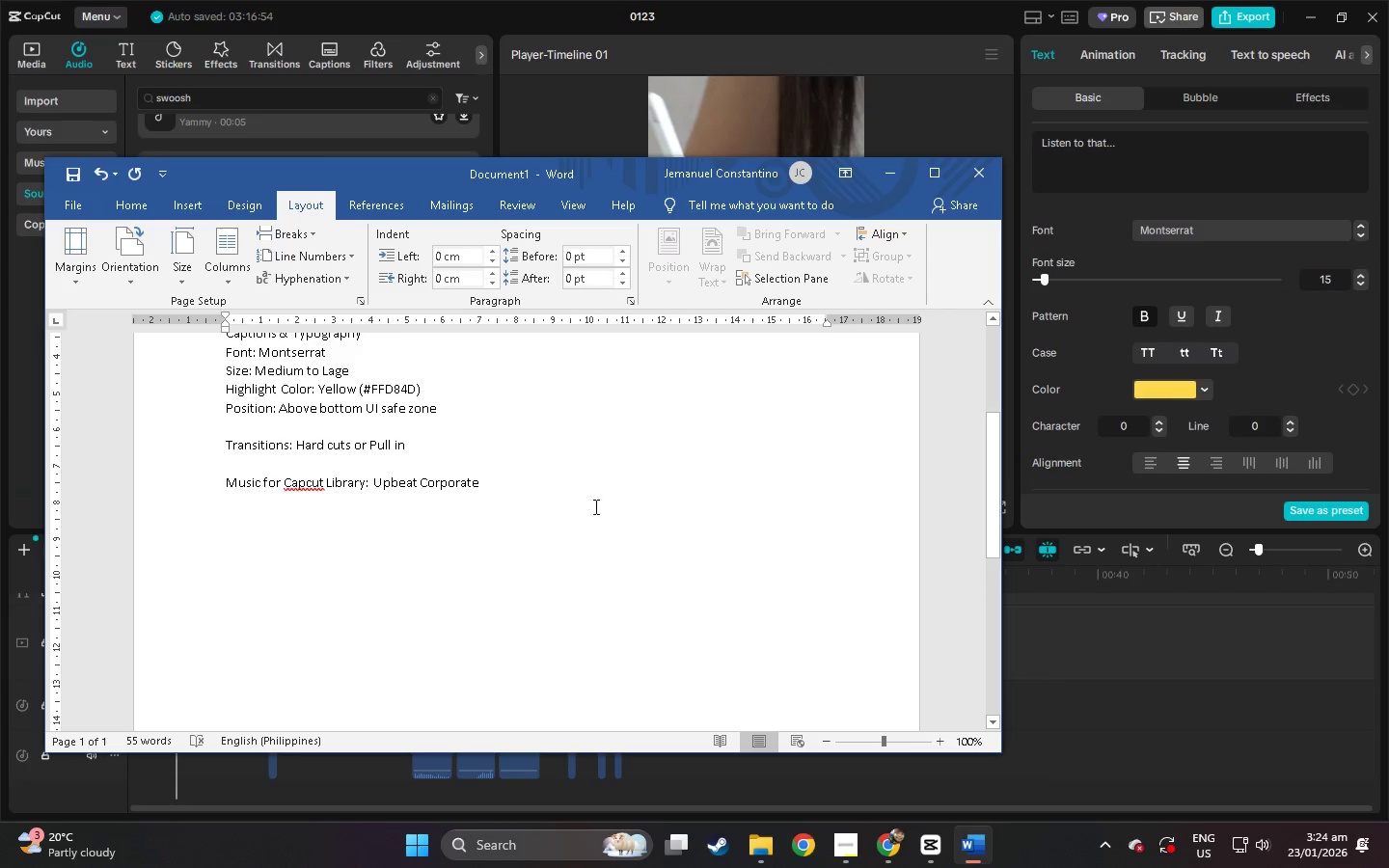 
key(Alt+AltLeft)
 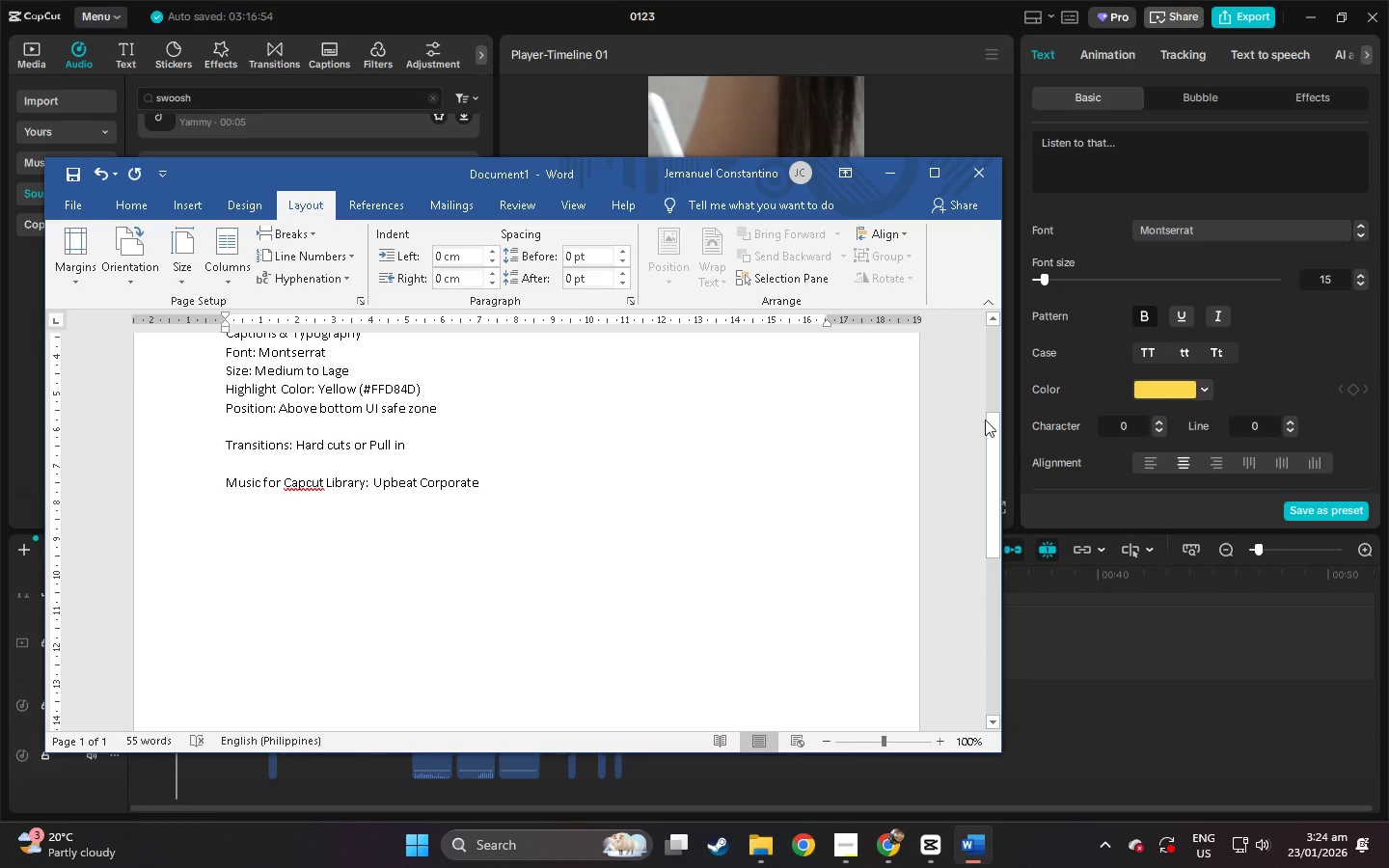 
key(Alt+Tab)
 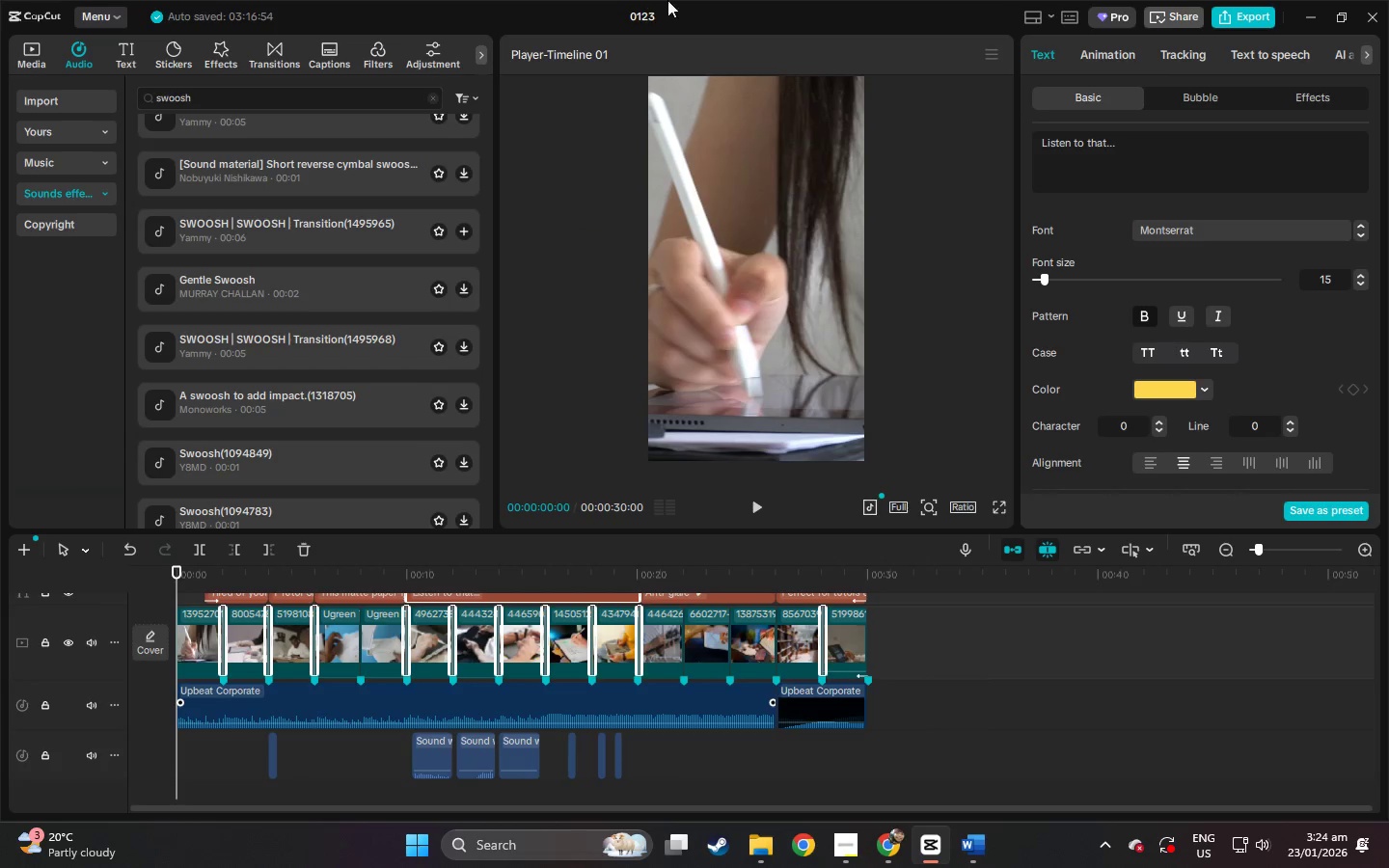 
left_click([796, 0])
 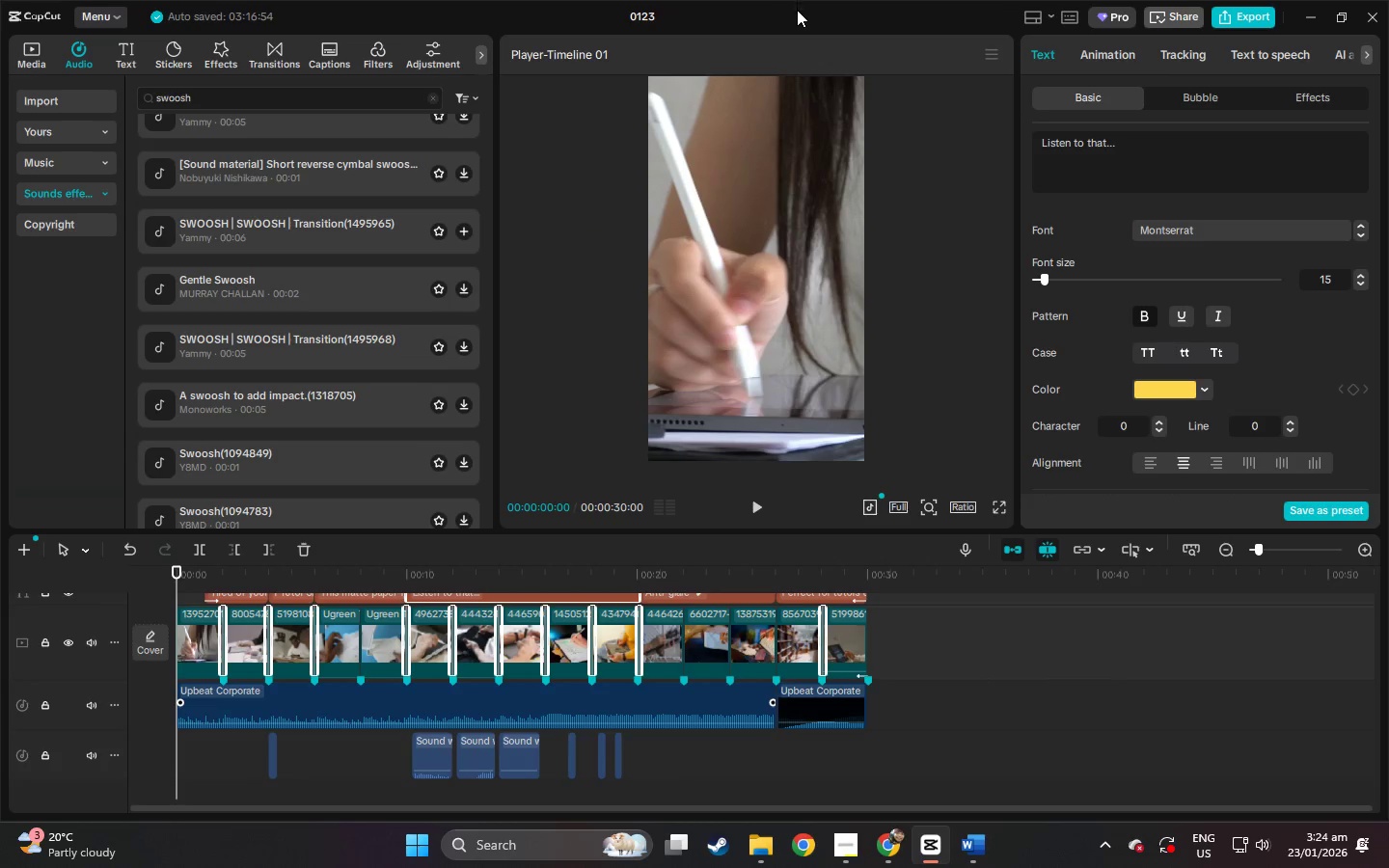 
key(Alt+Tab)
 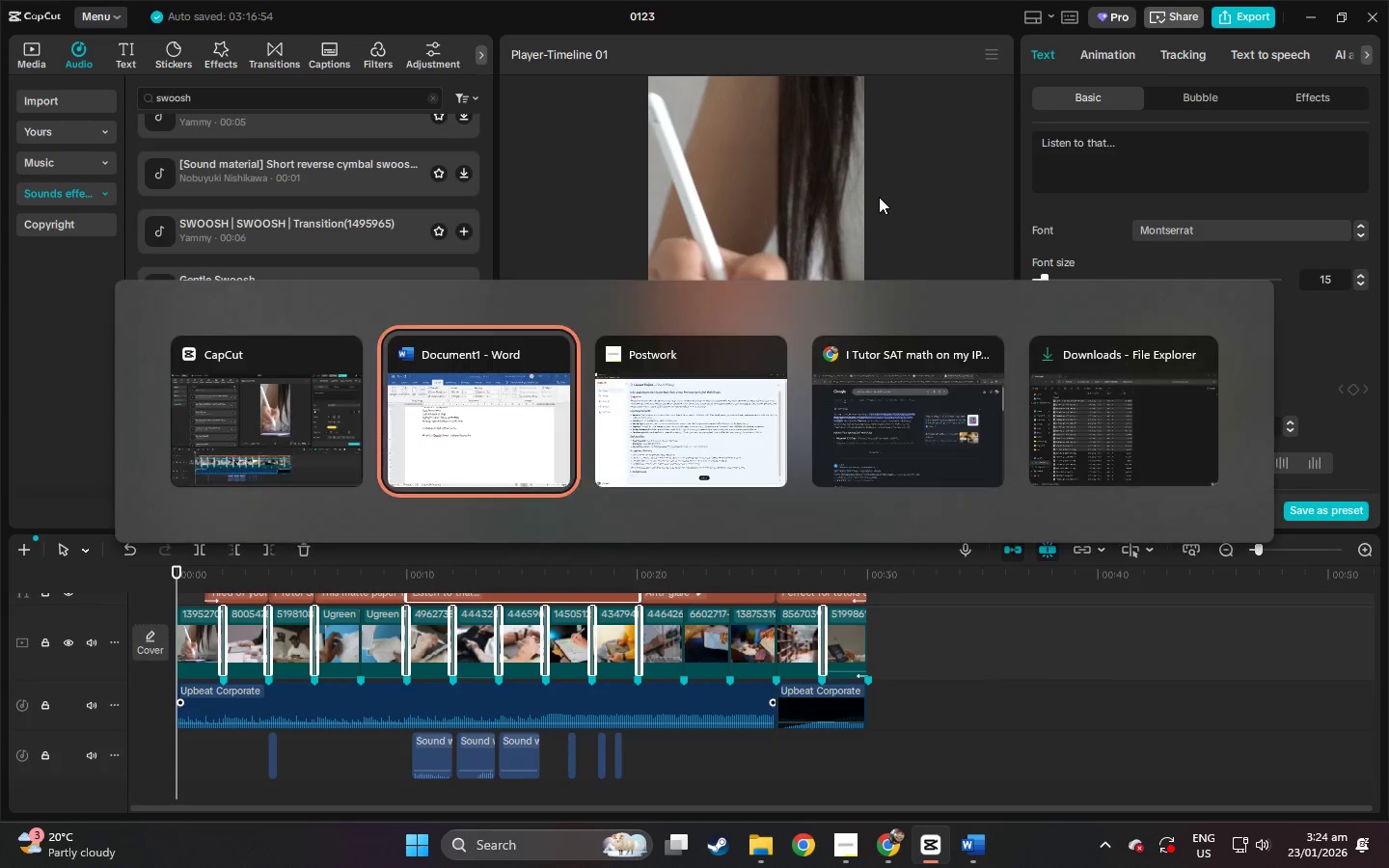 
key(Alt+Tab)